 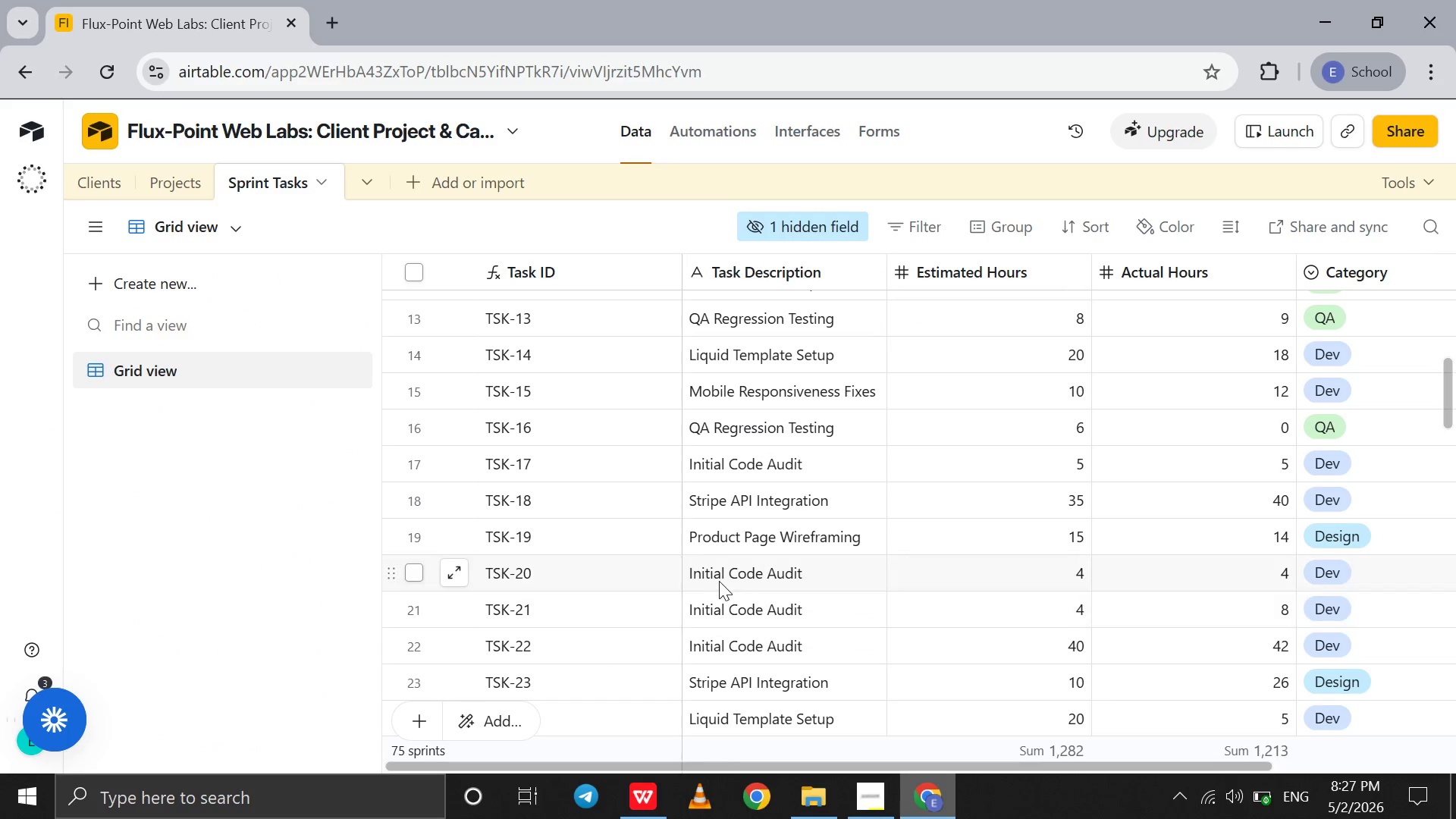 
double_click([743, 509])
 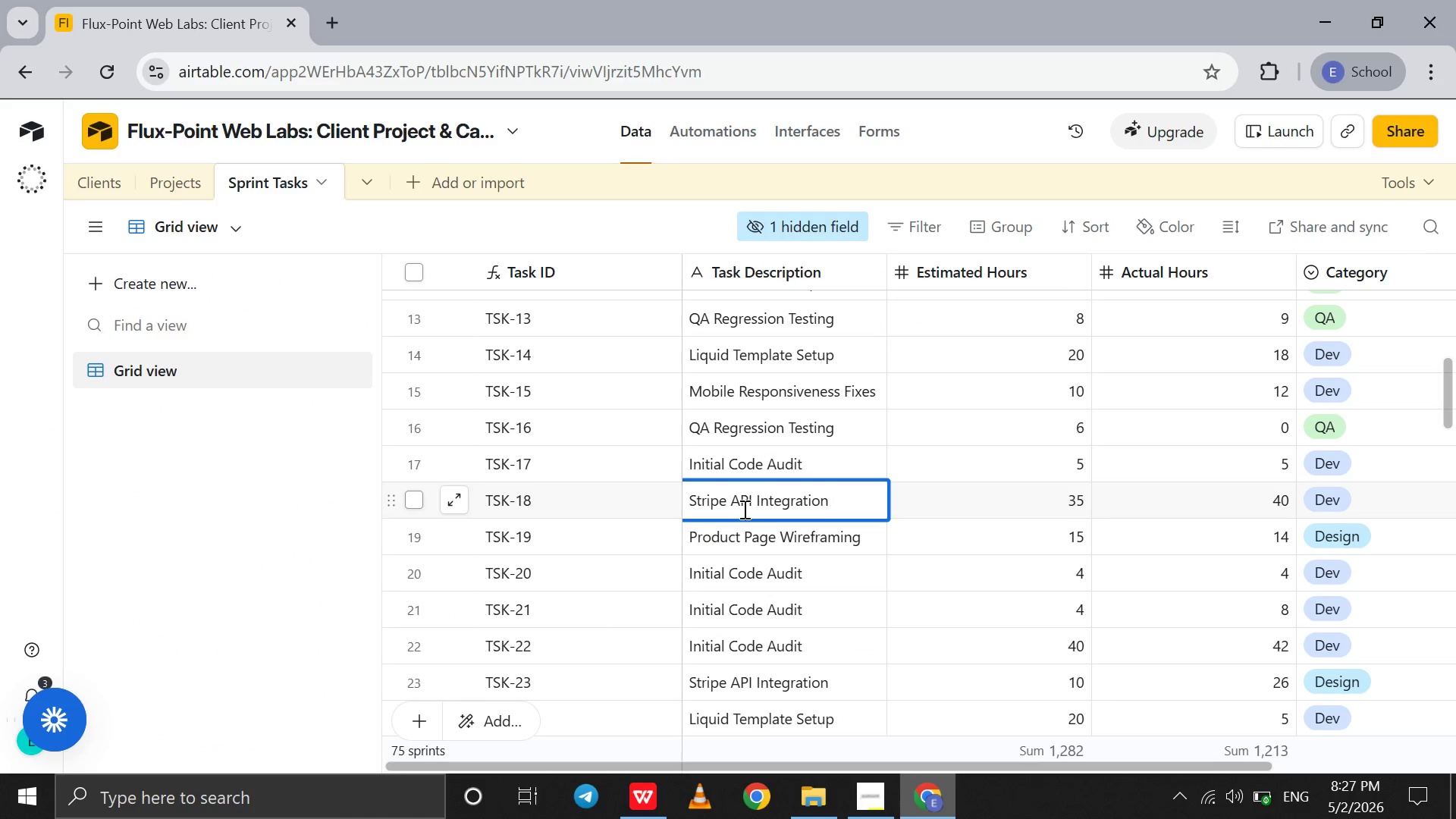 
key(Control+A)
 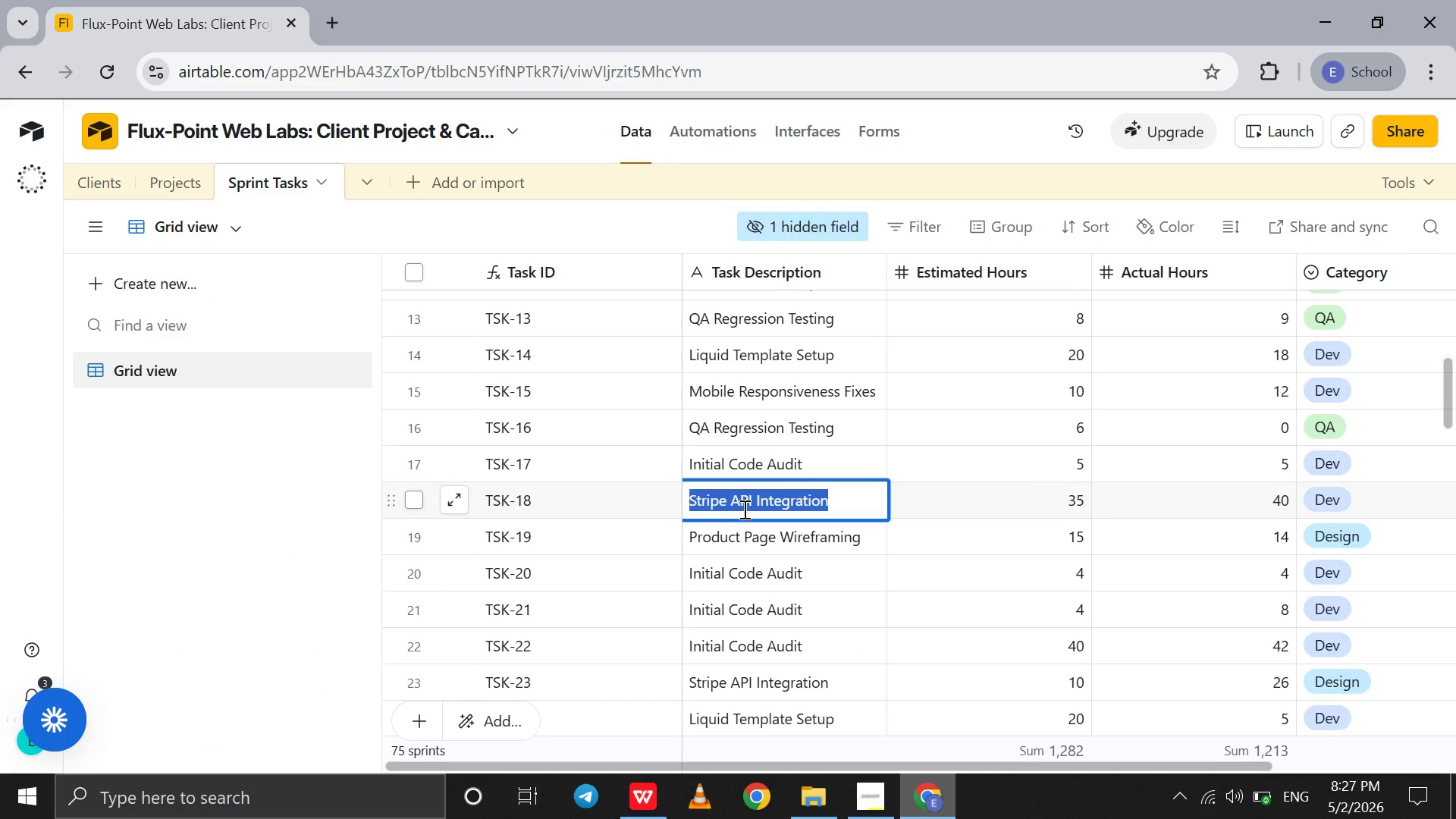 
type(Stripe API Integration)
 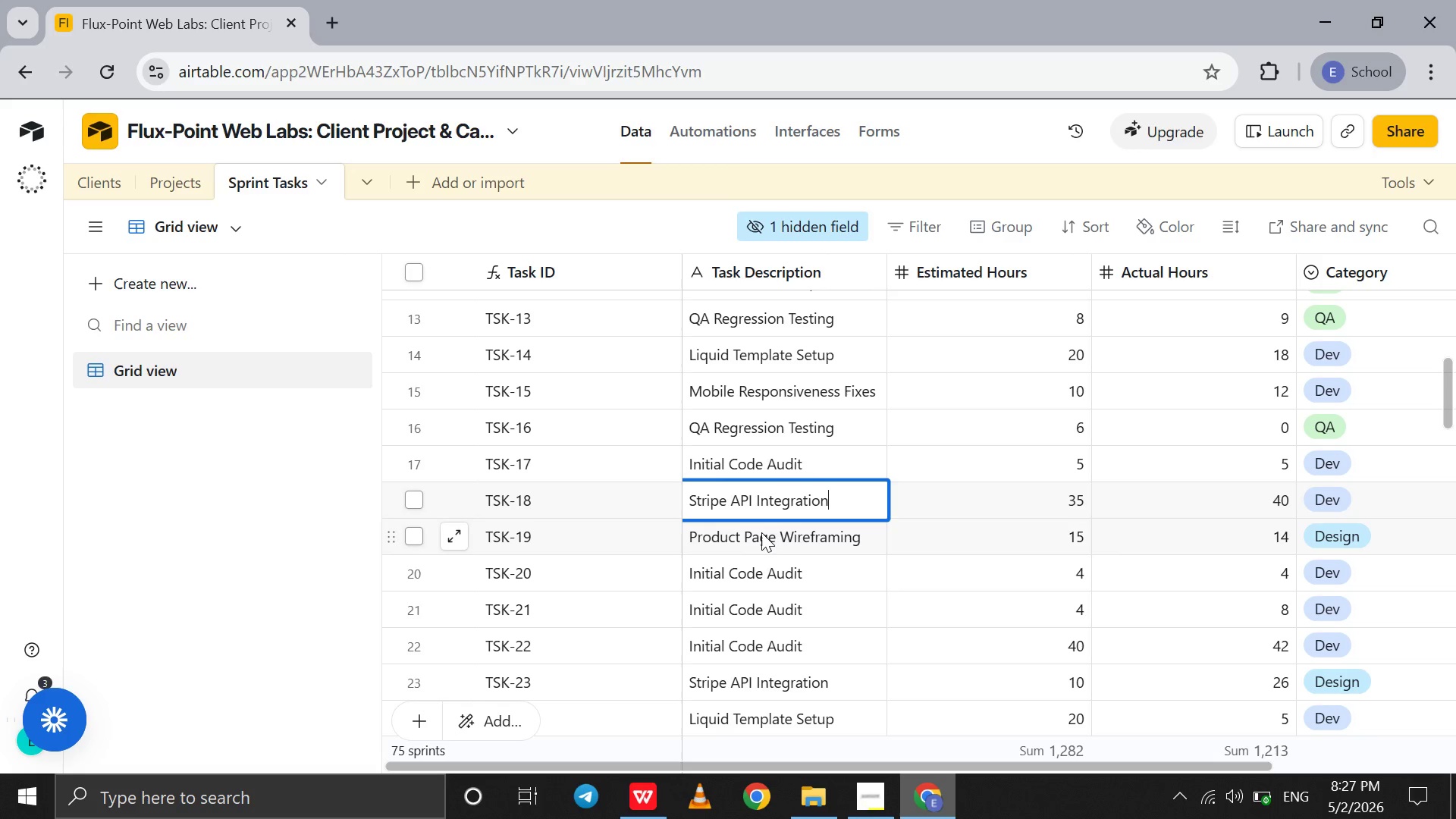 
left_click([761, 533])
 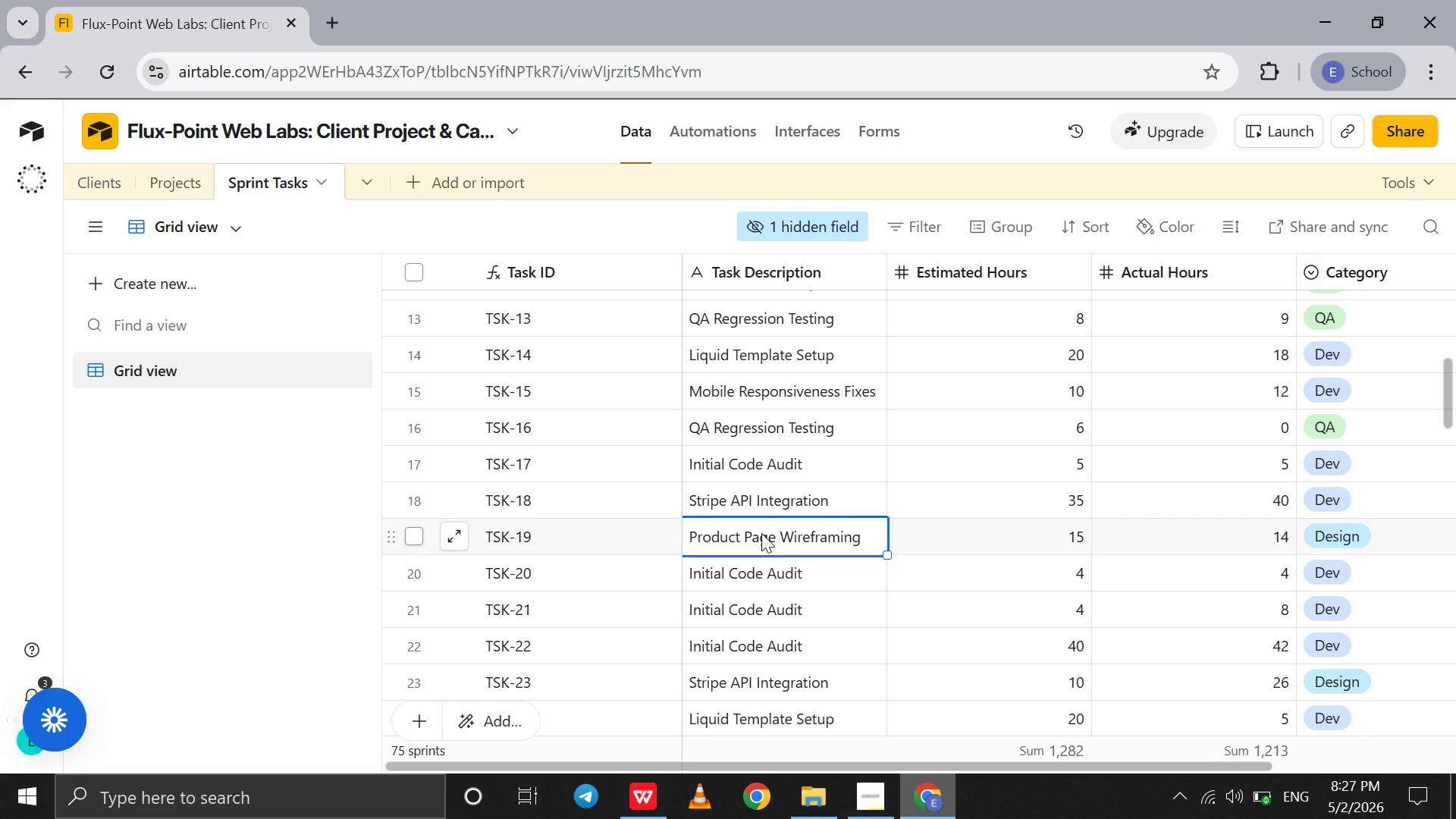 
left_click([761, 533])
 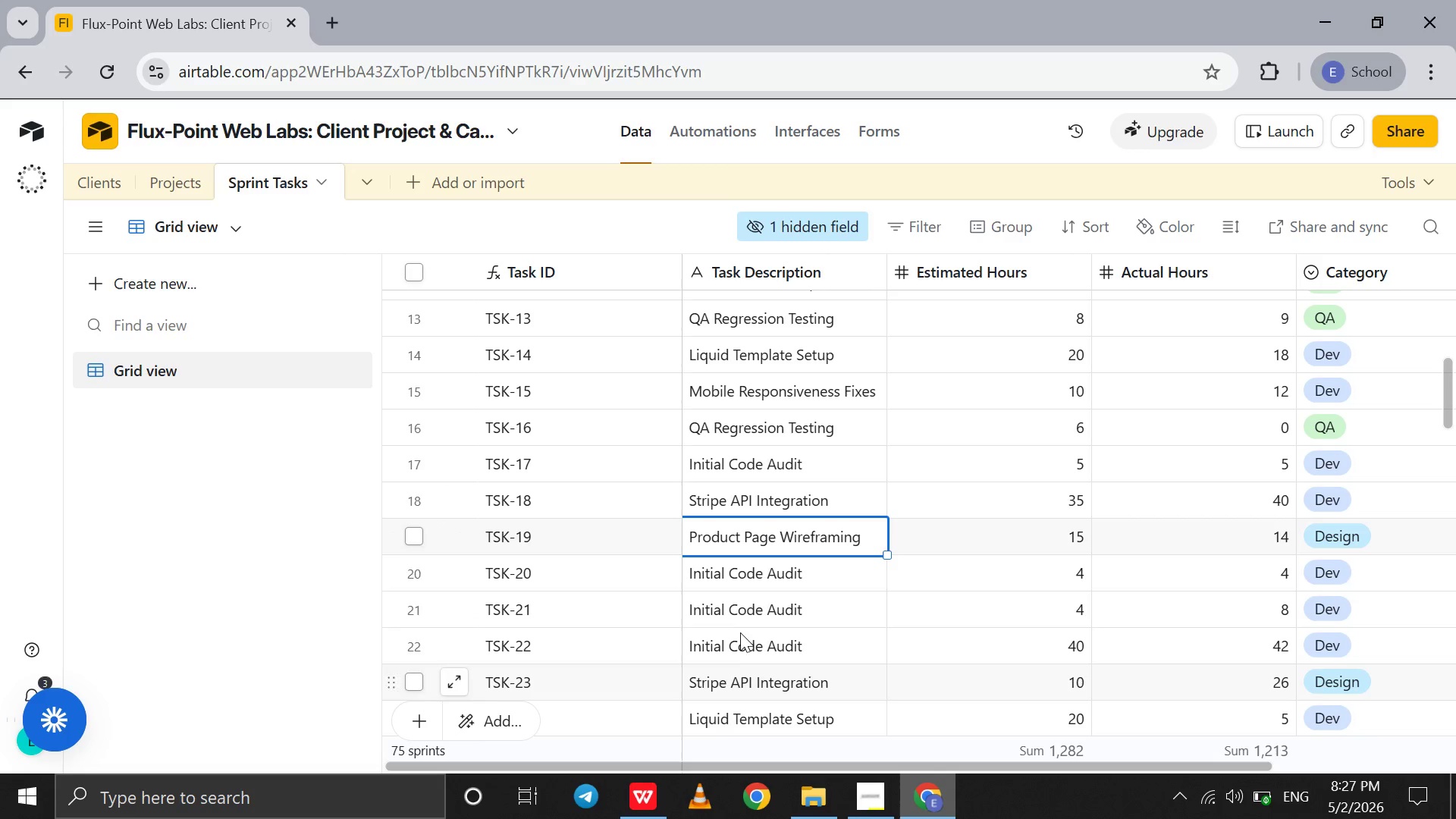 
scroll: coordinate [767, 563], scroll_direction: down, amount: 6.0
 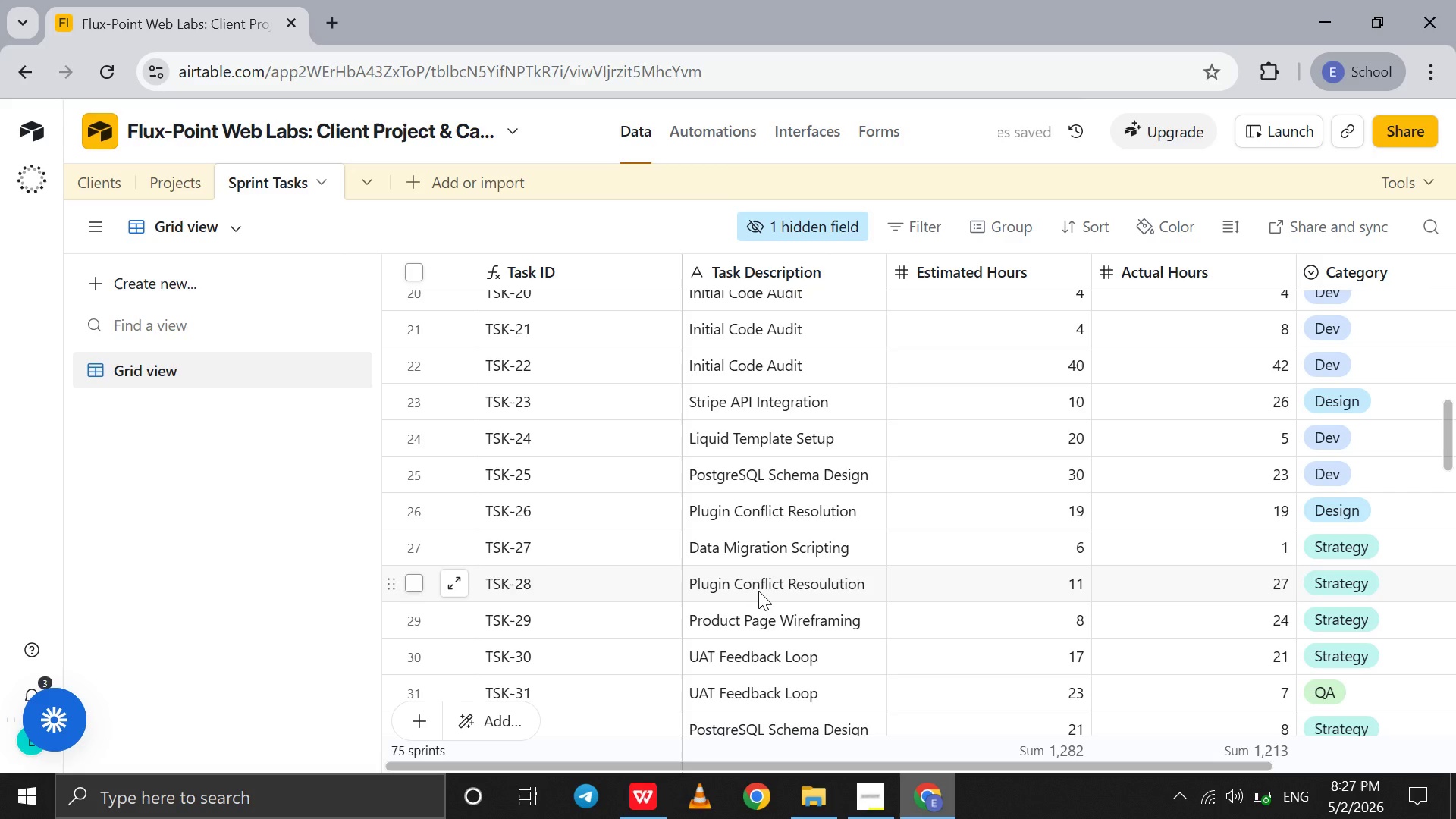 
wait(5.32)
 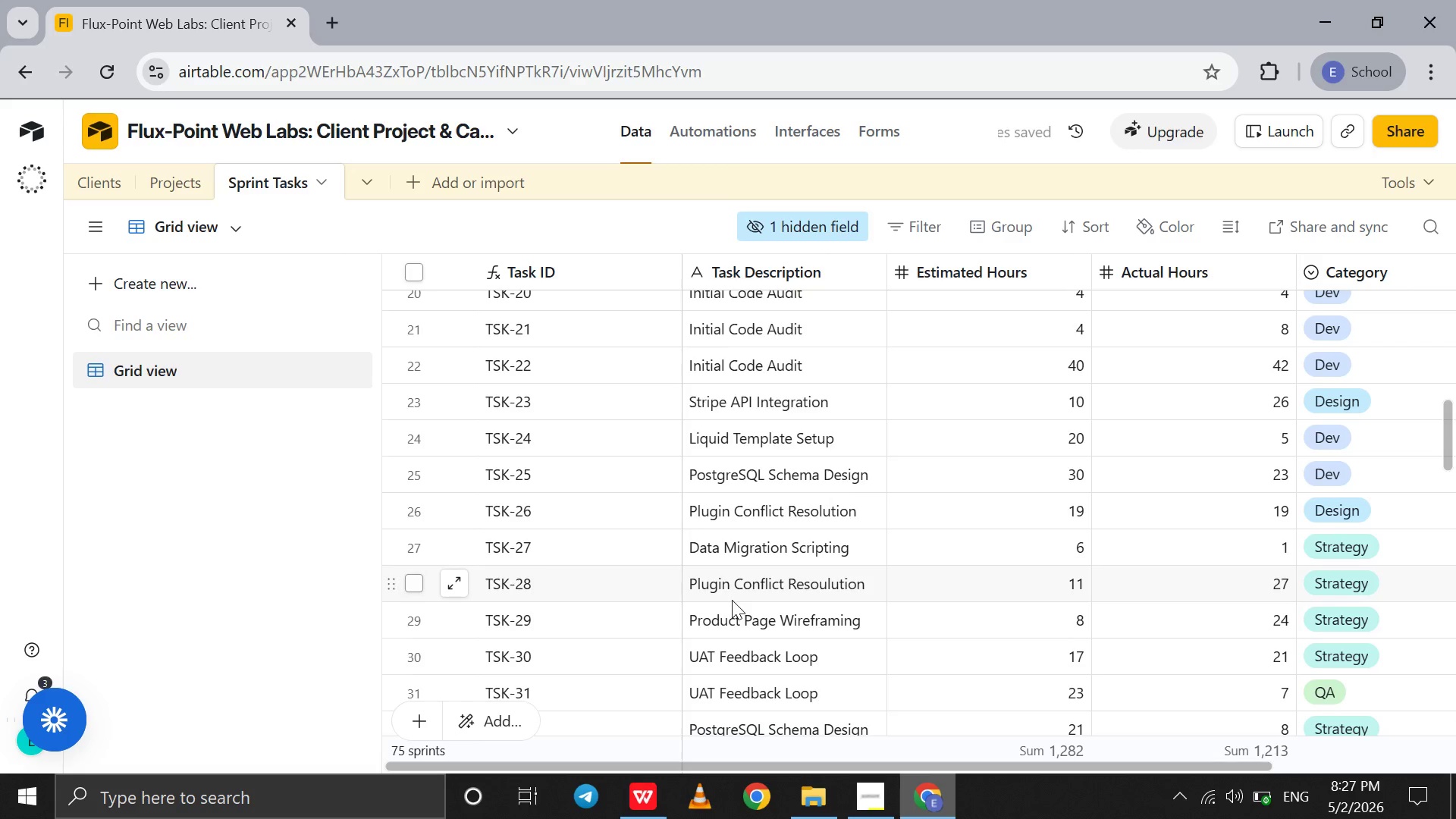 
double_click([755, 615])
 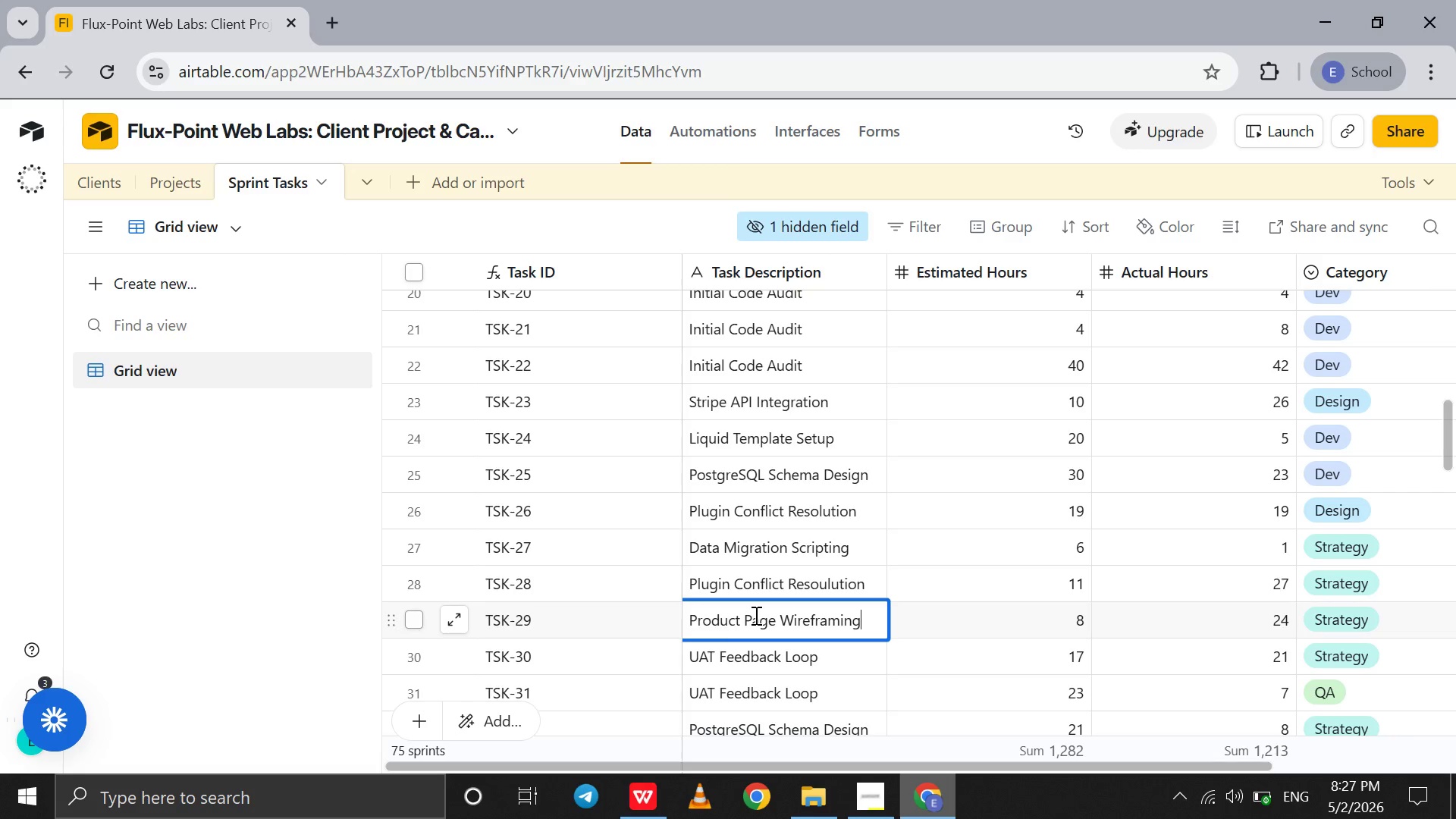 
key(Control+A)
 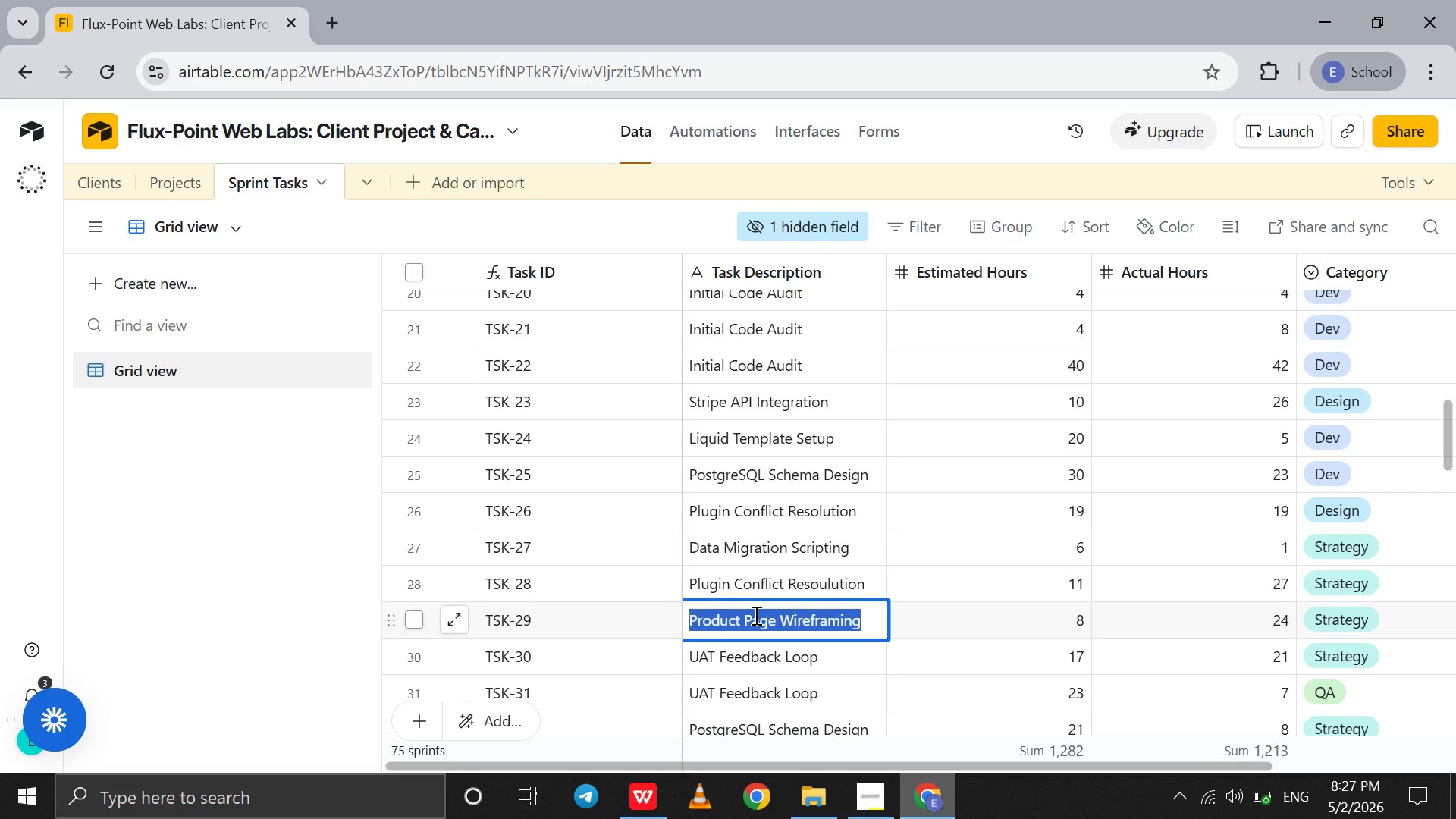 
type(Product)
 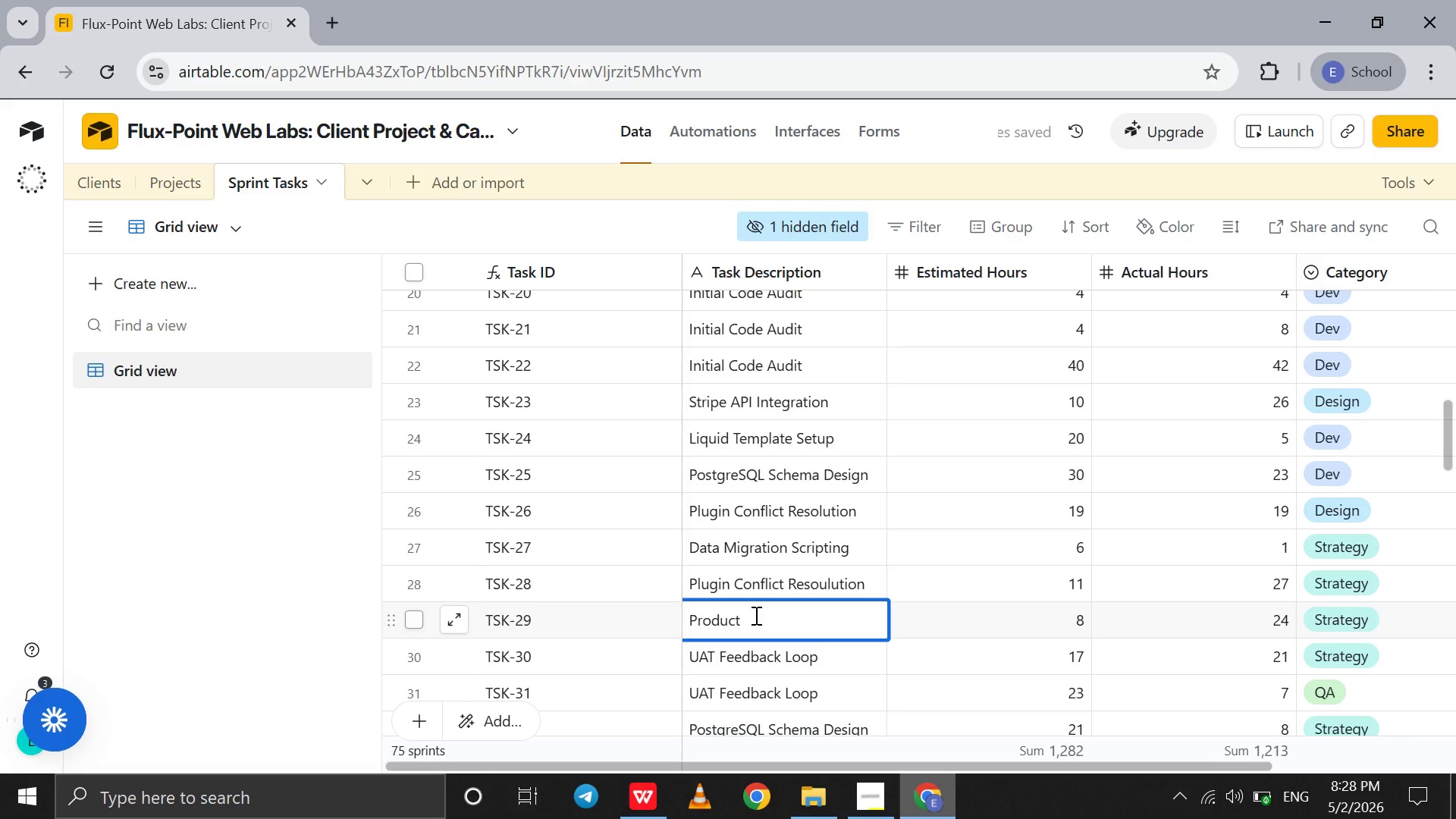 
wait(5.45)
 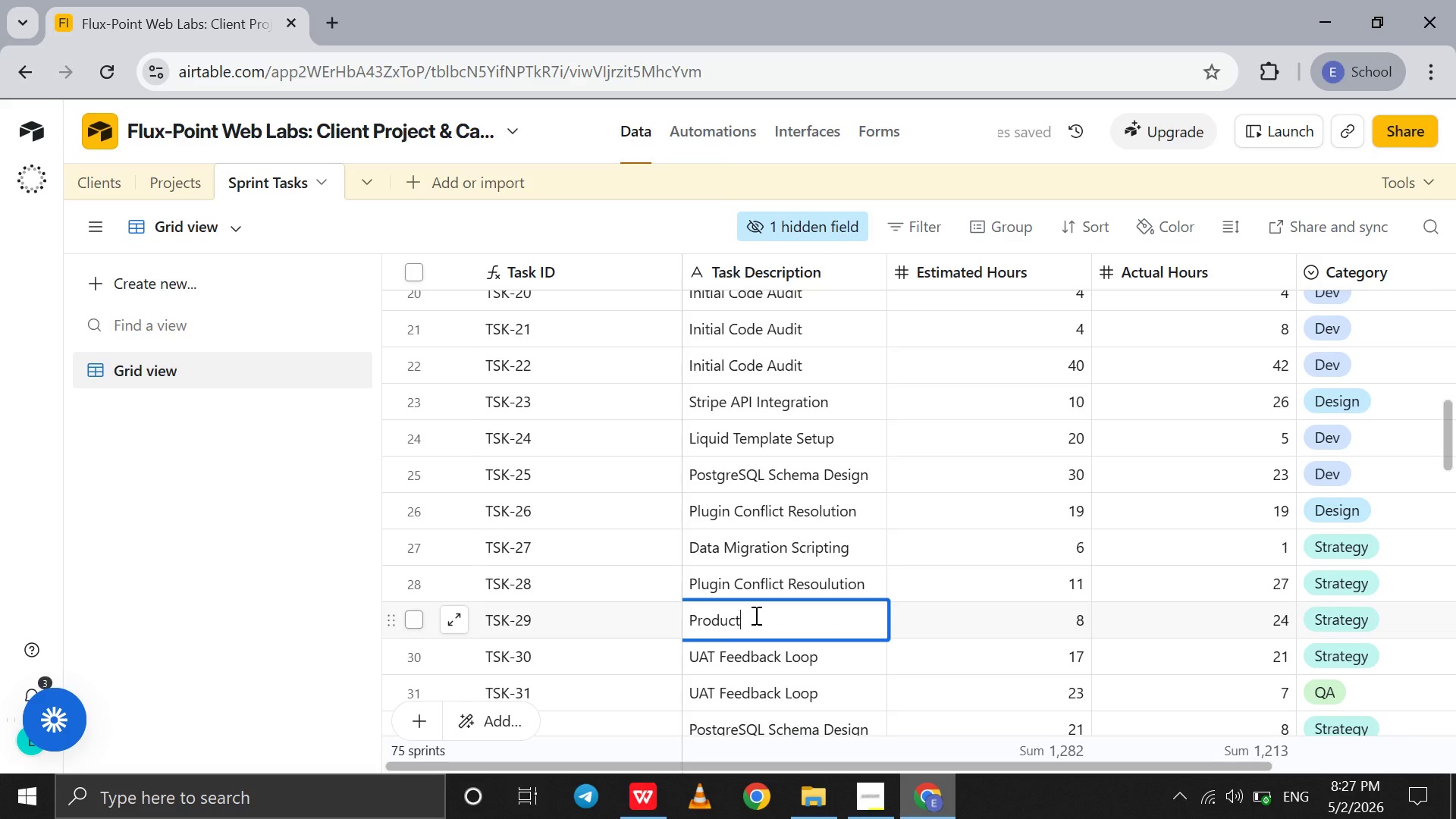 
key(Control+Z)
 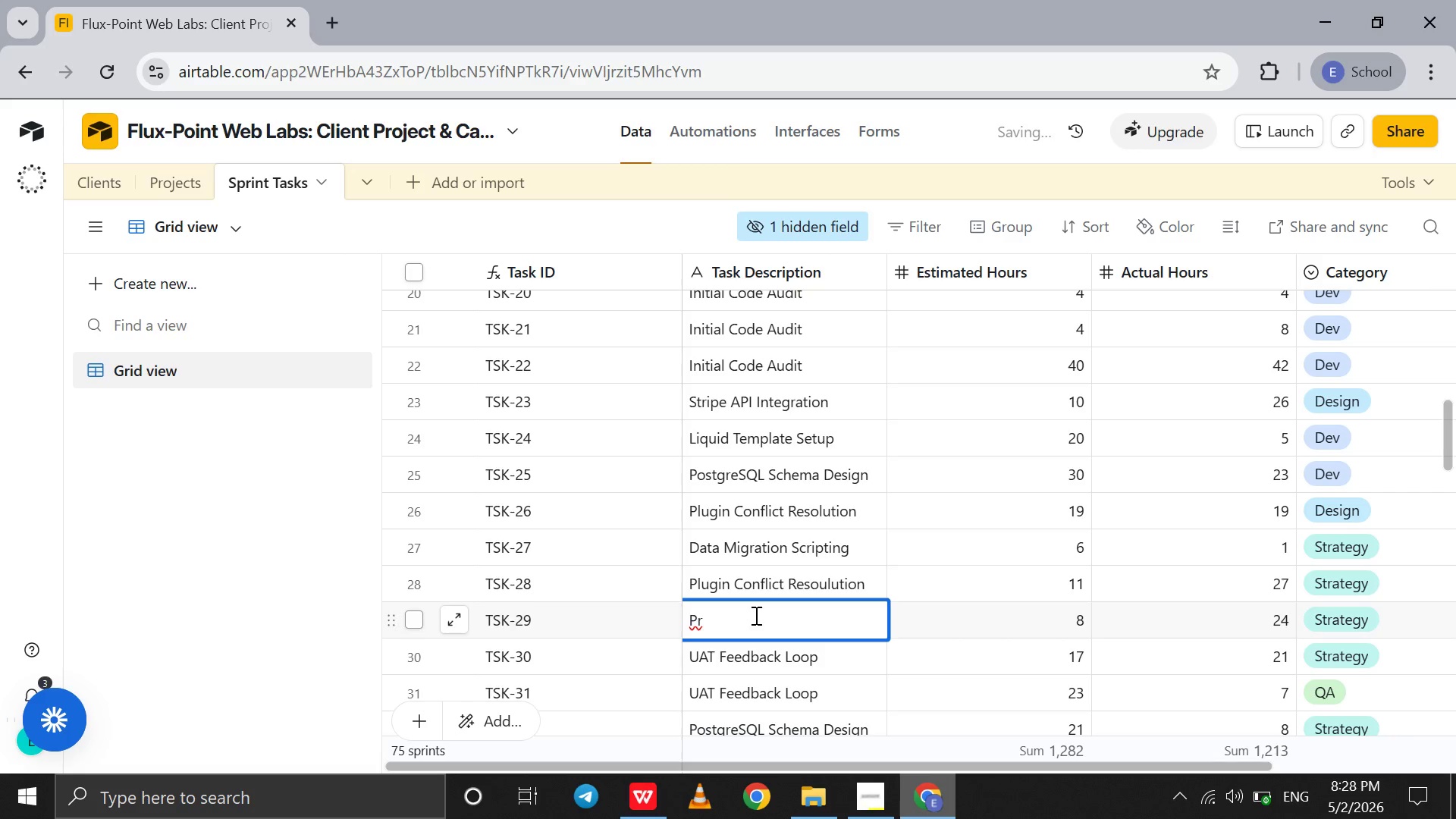 
key(Control+Z)
 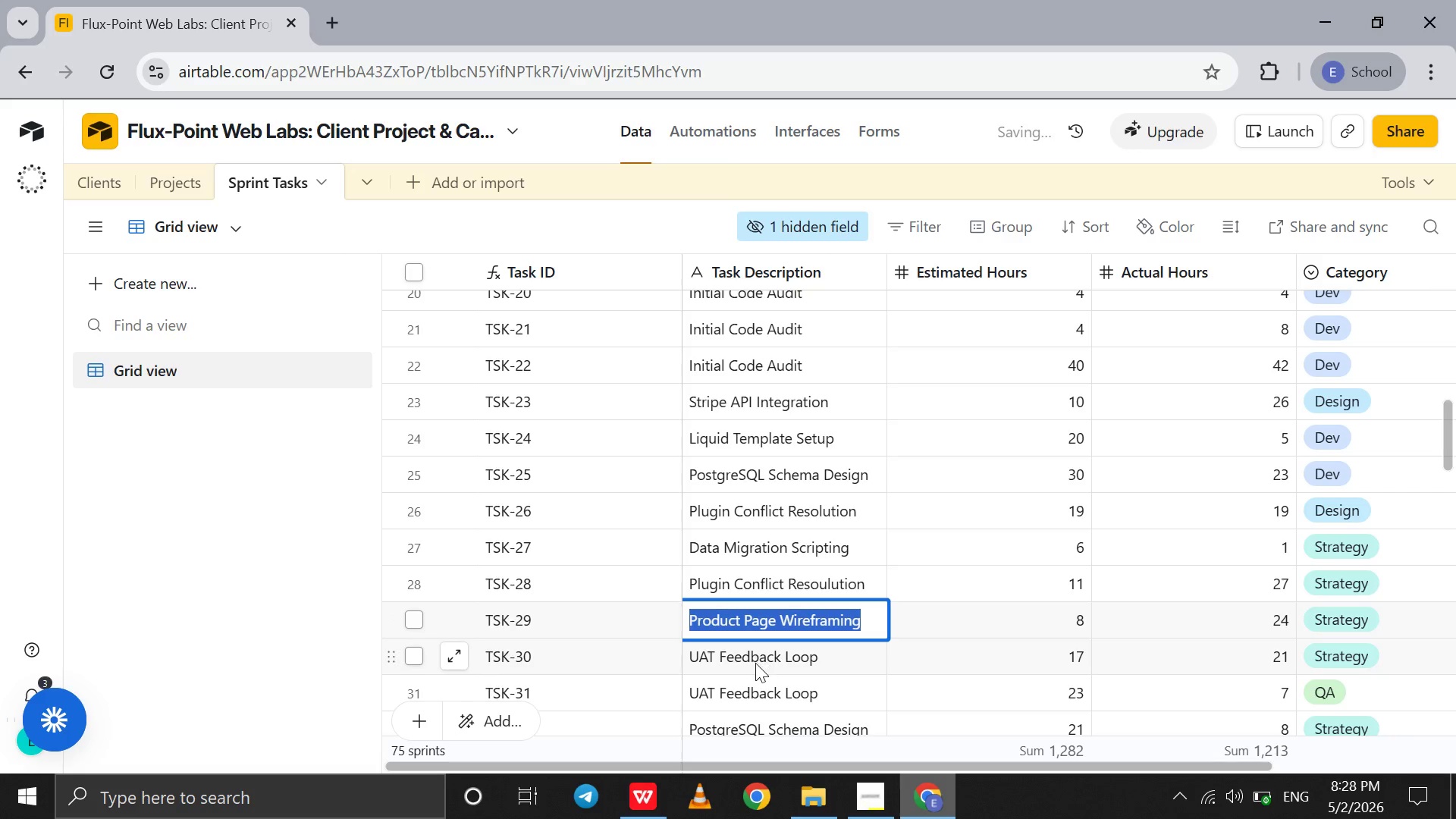 
left_click([755, 664])
 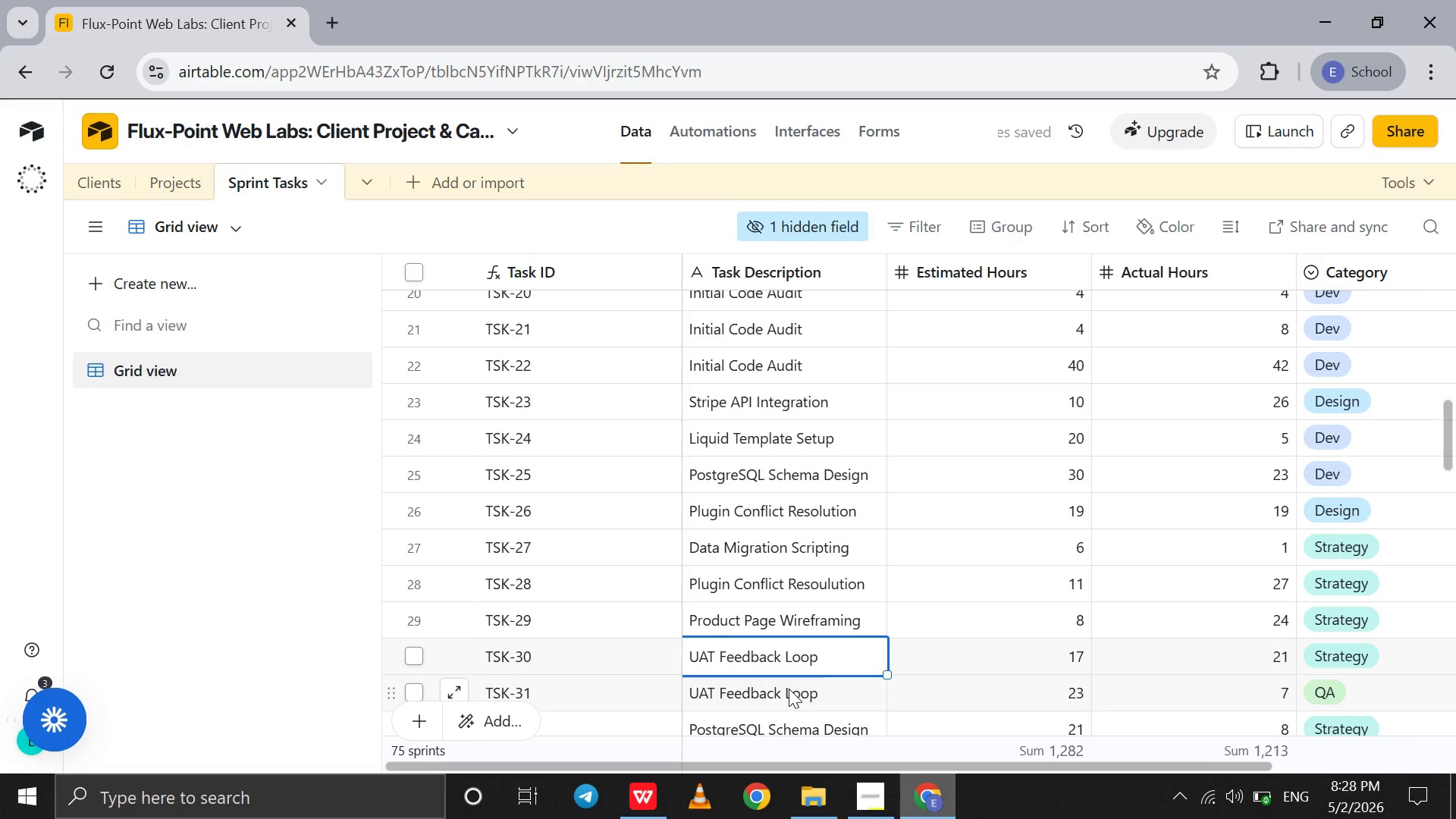 
left_click([789, 689])
 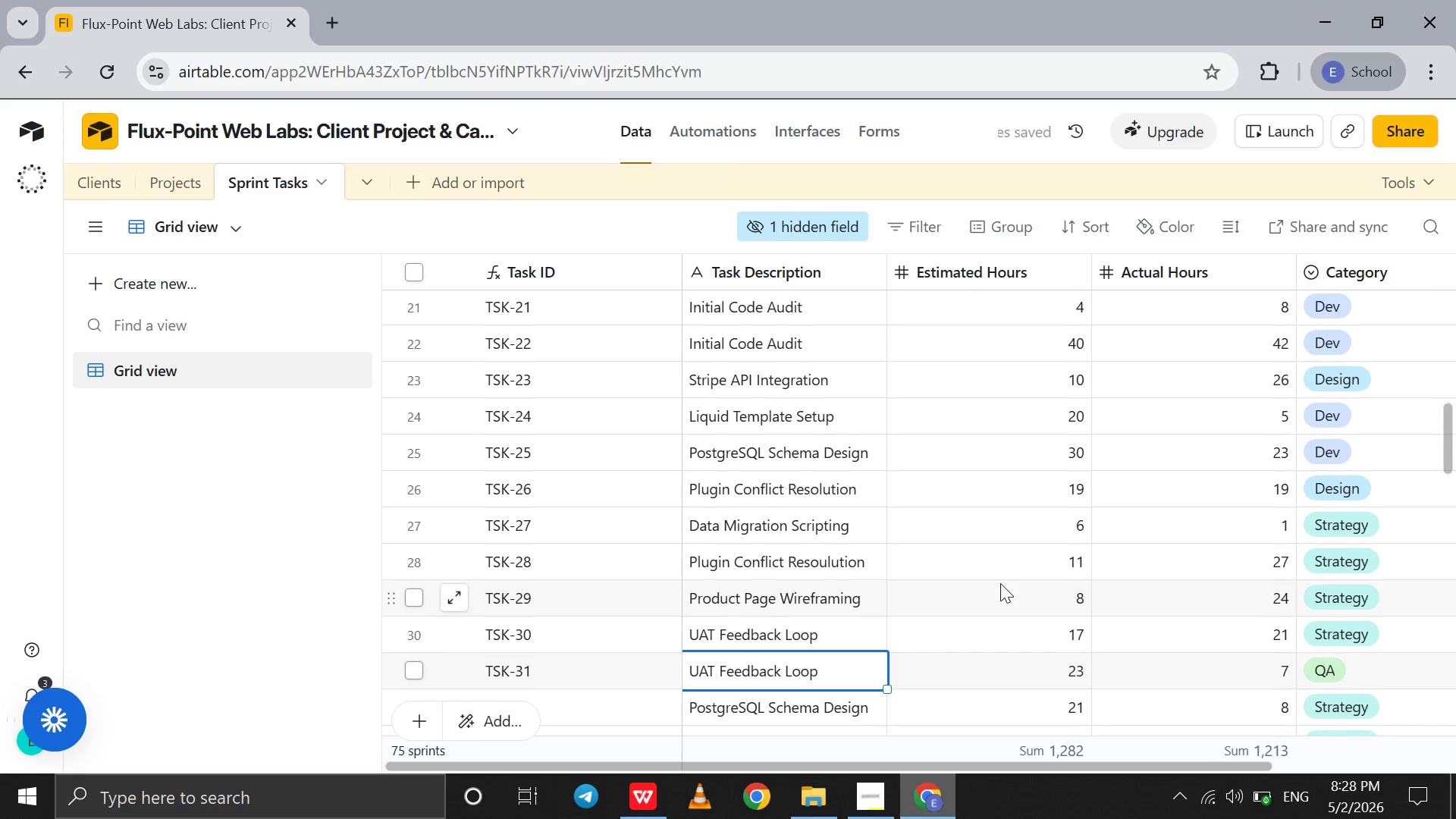 
scroll: coordinate [883, 605], scroll_direction: down, amount: 90.0
 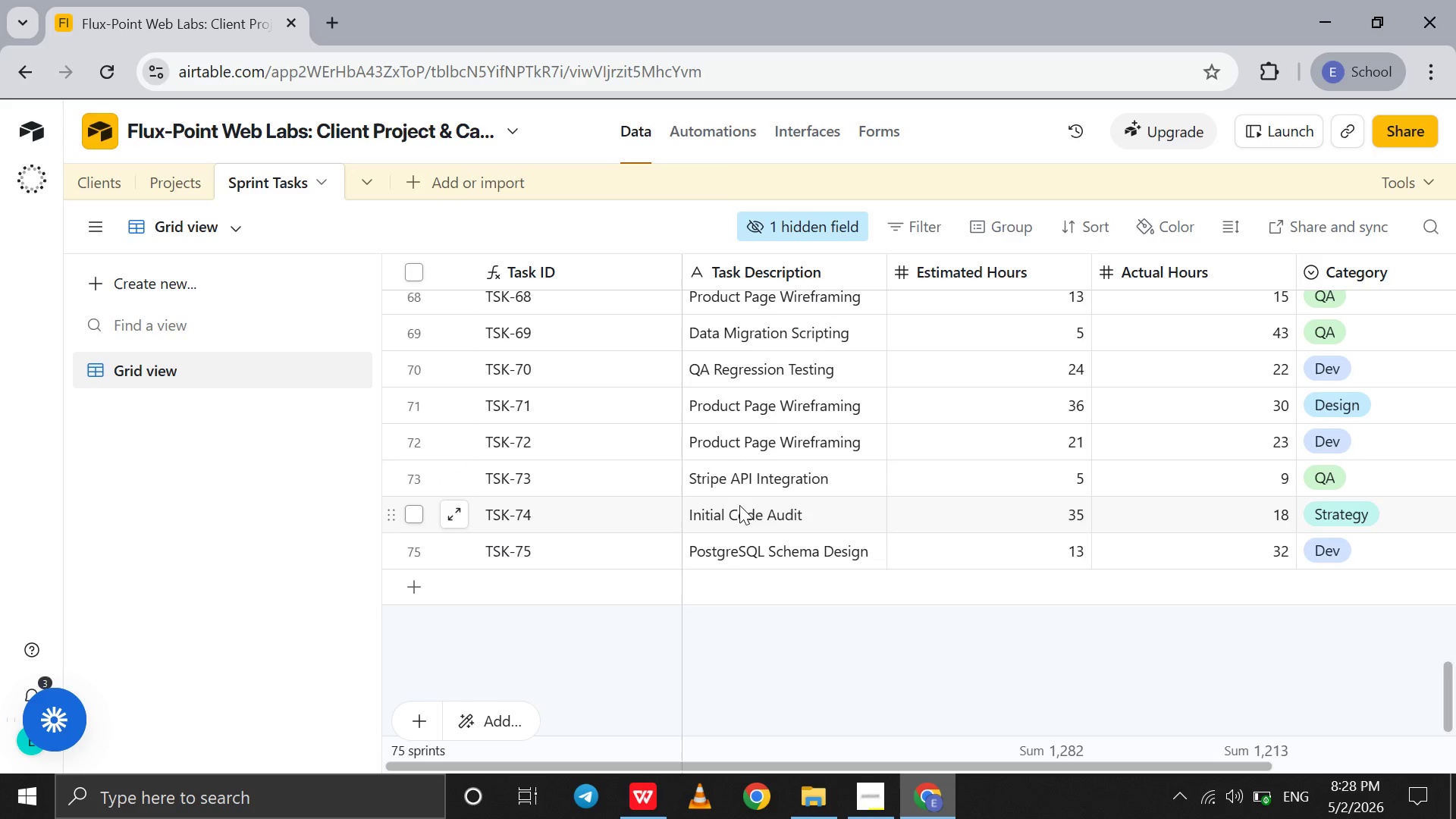 
left_click([739, 507])
 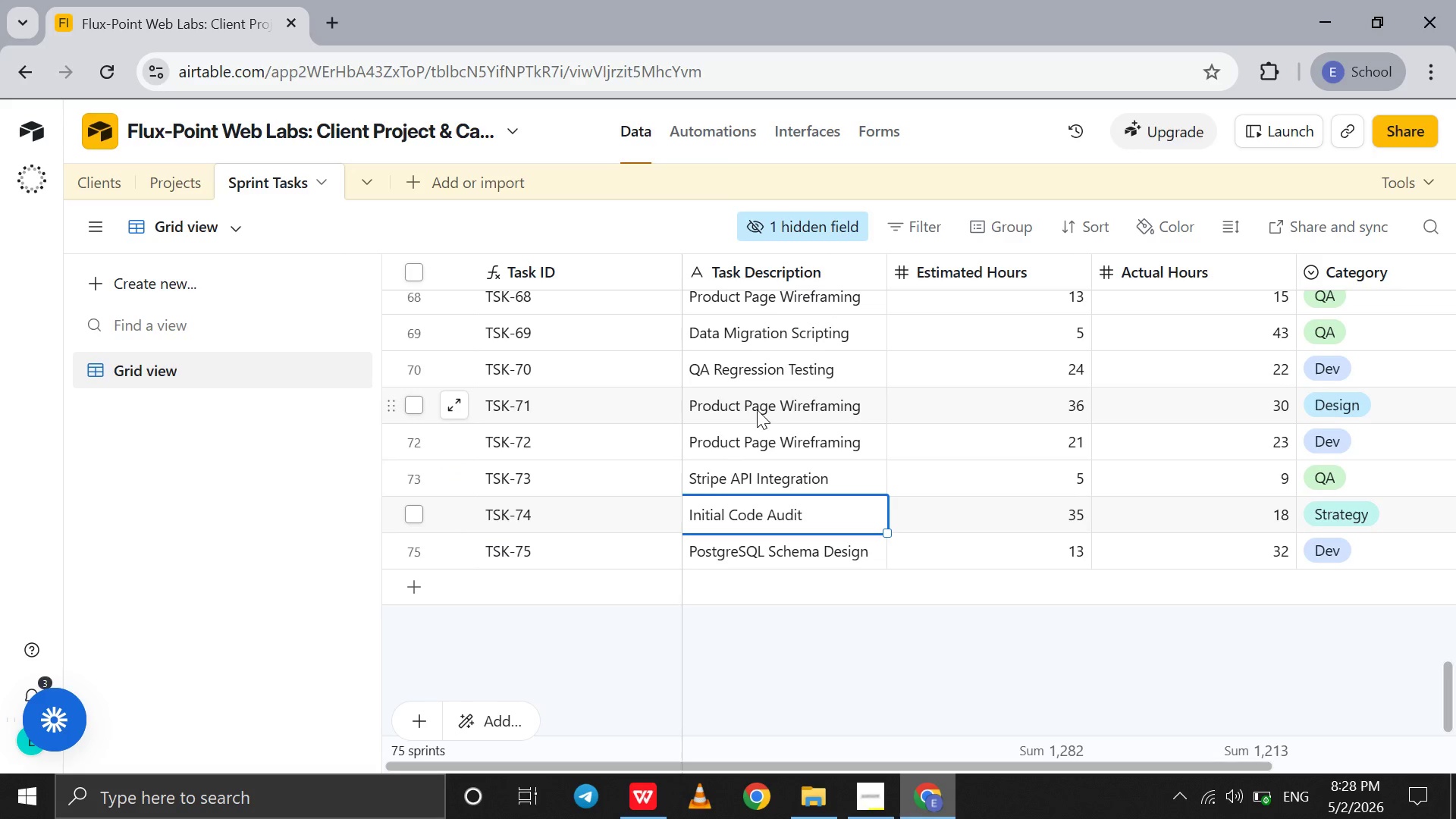 
scroll: coordinate [757, 410], scroll_direction: up, amount: 42.0
 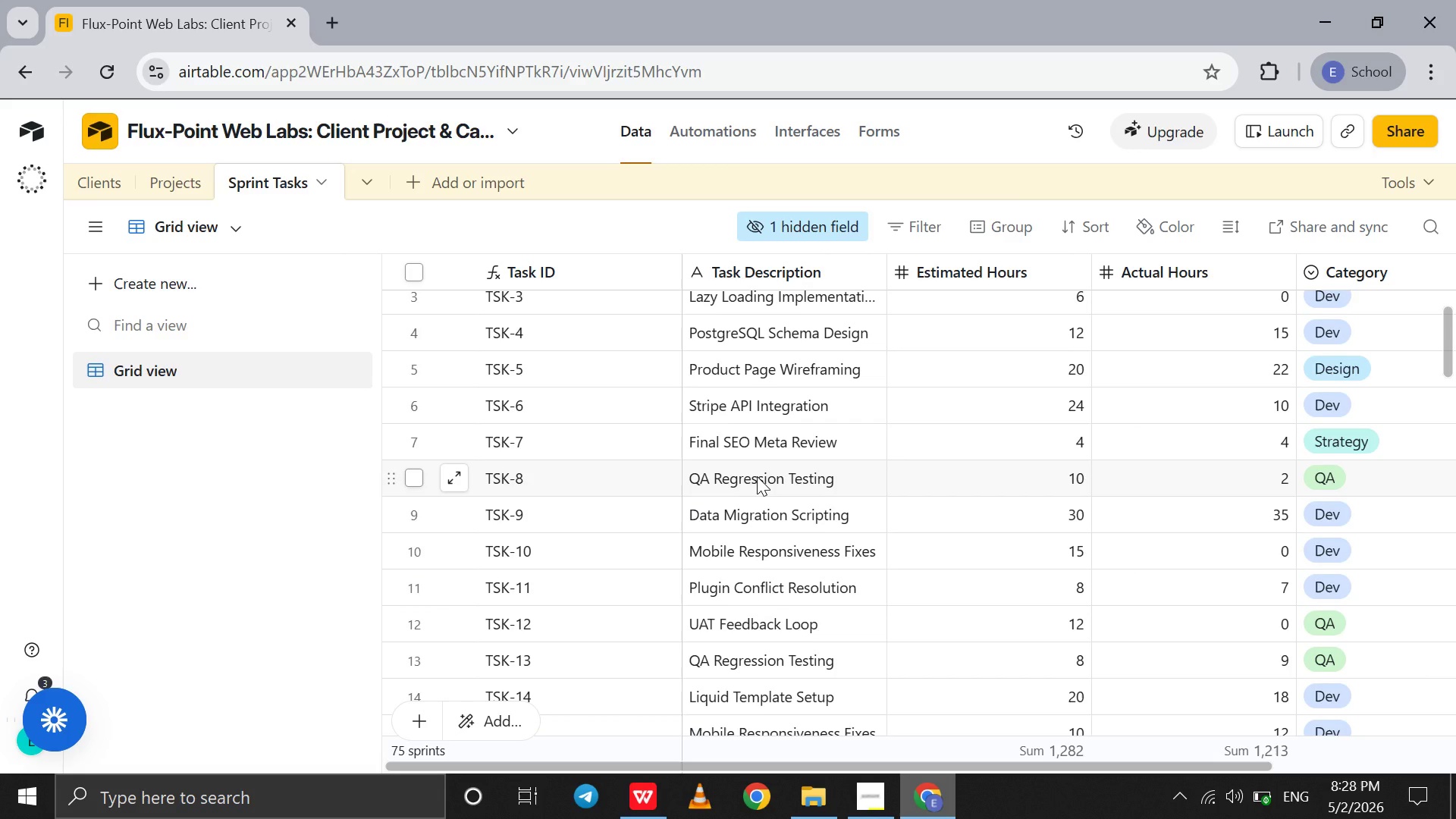 
left_click([757, 476])
 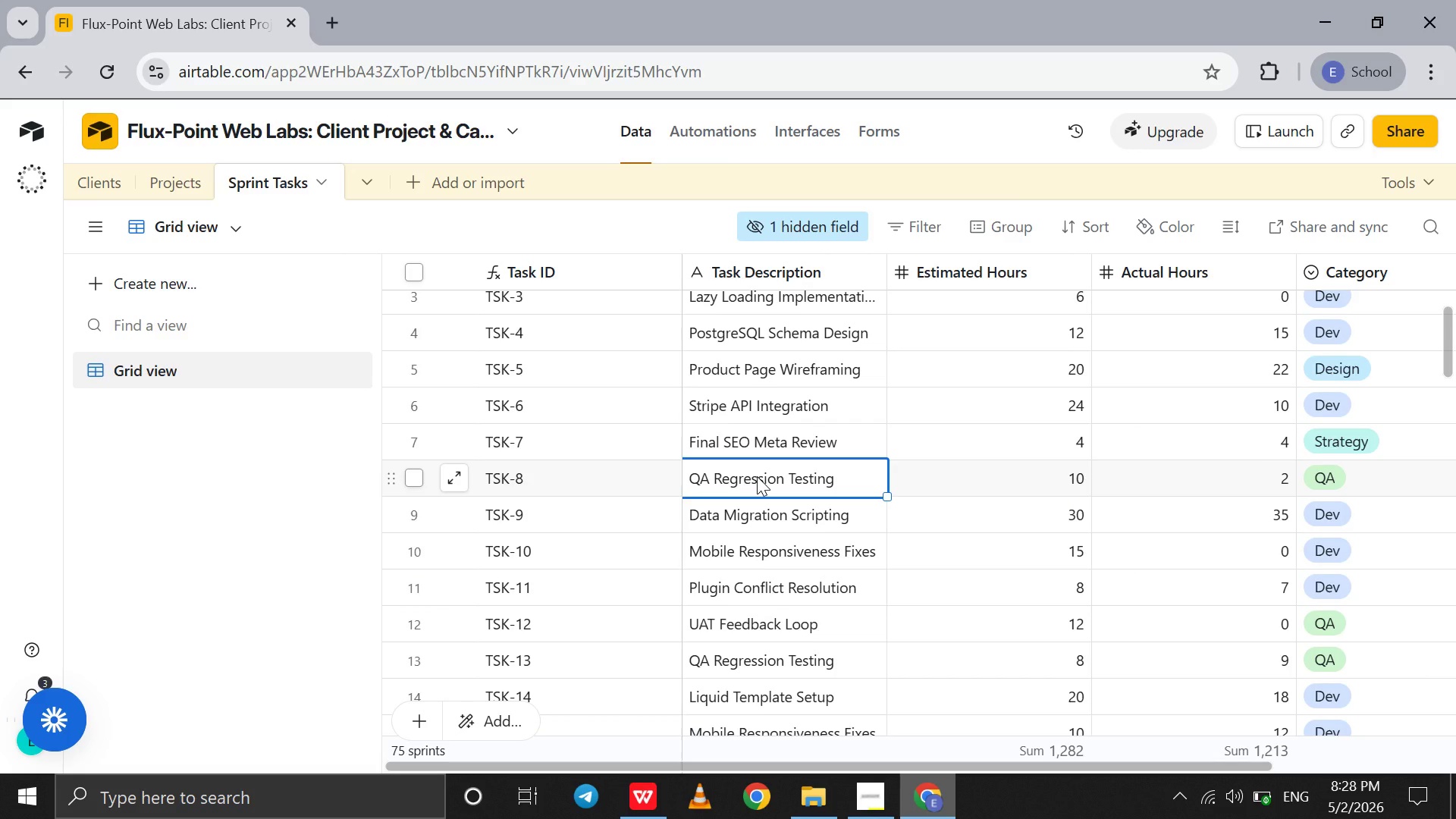 
left_click([757, 476])
 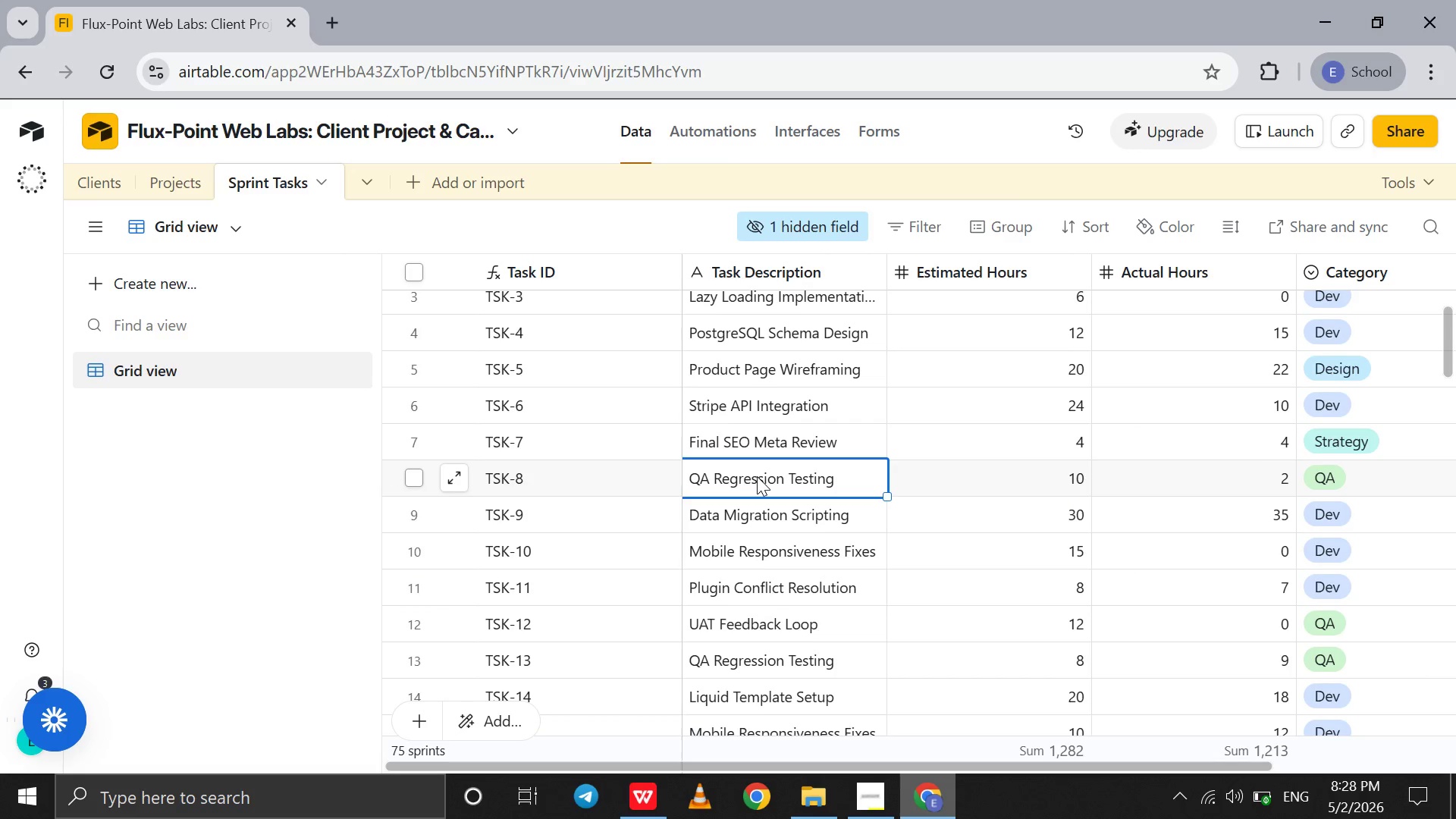 
double_click([757, 476])
 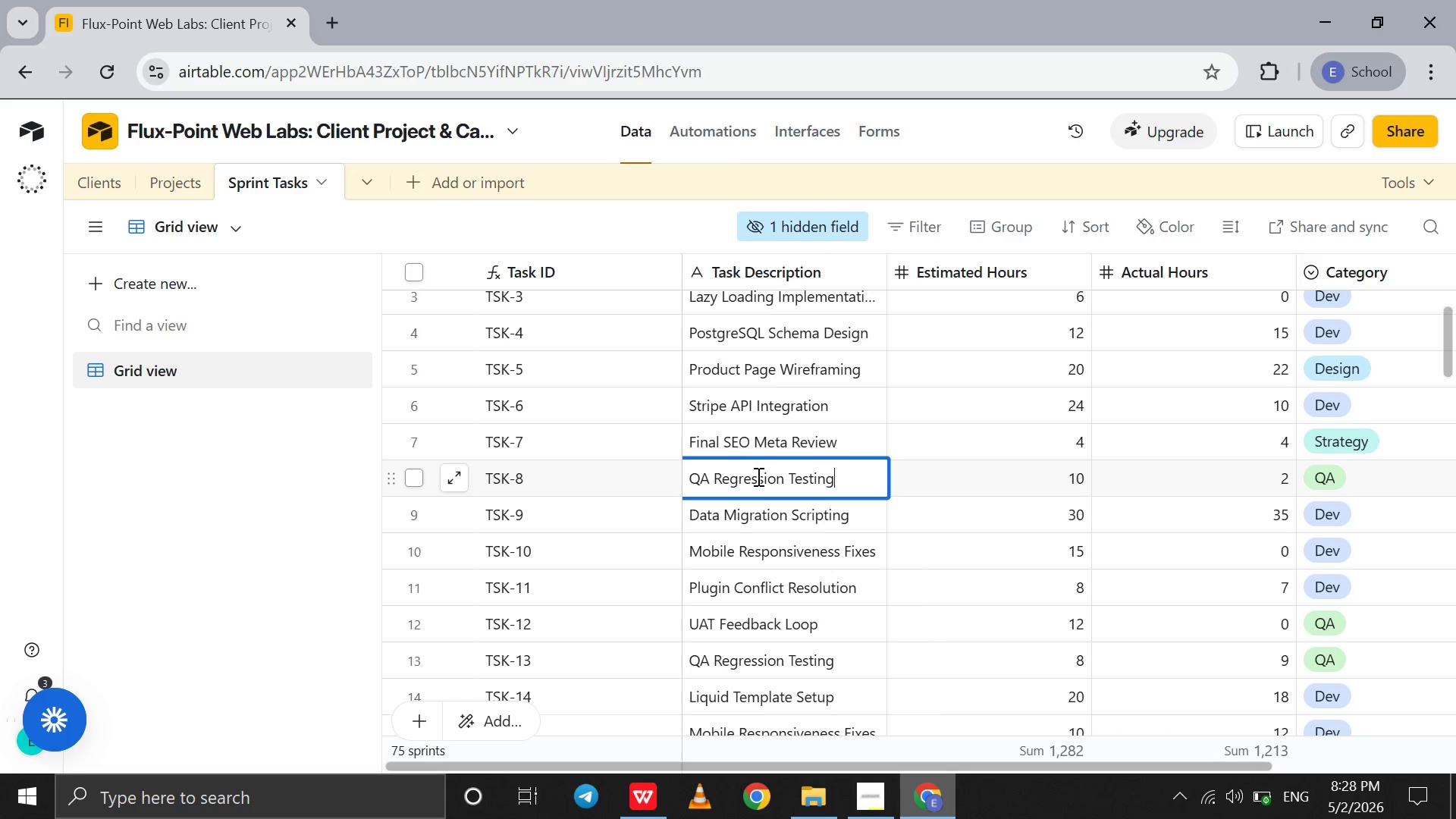 
key(Backspace)
 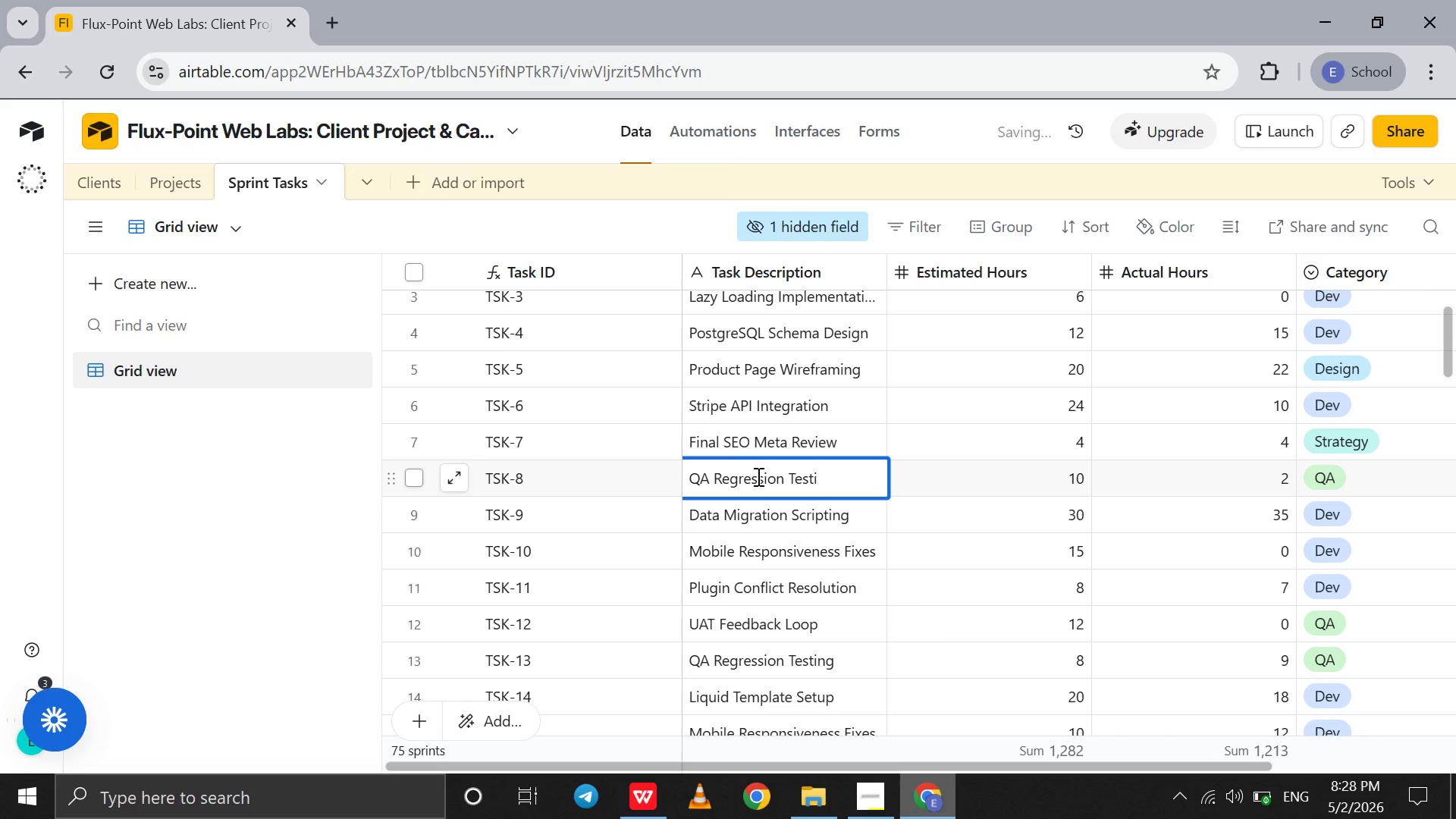 
key(Backspace)
 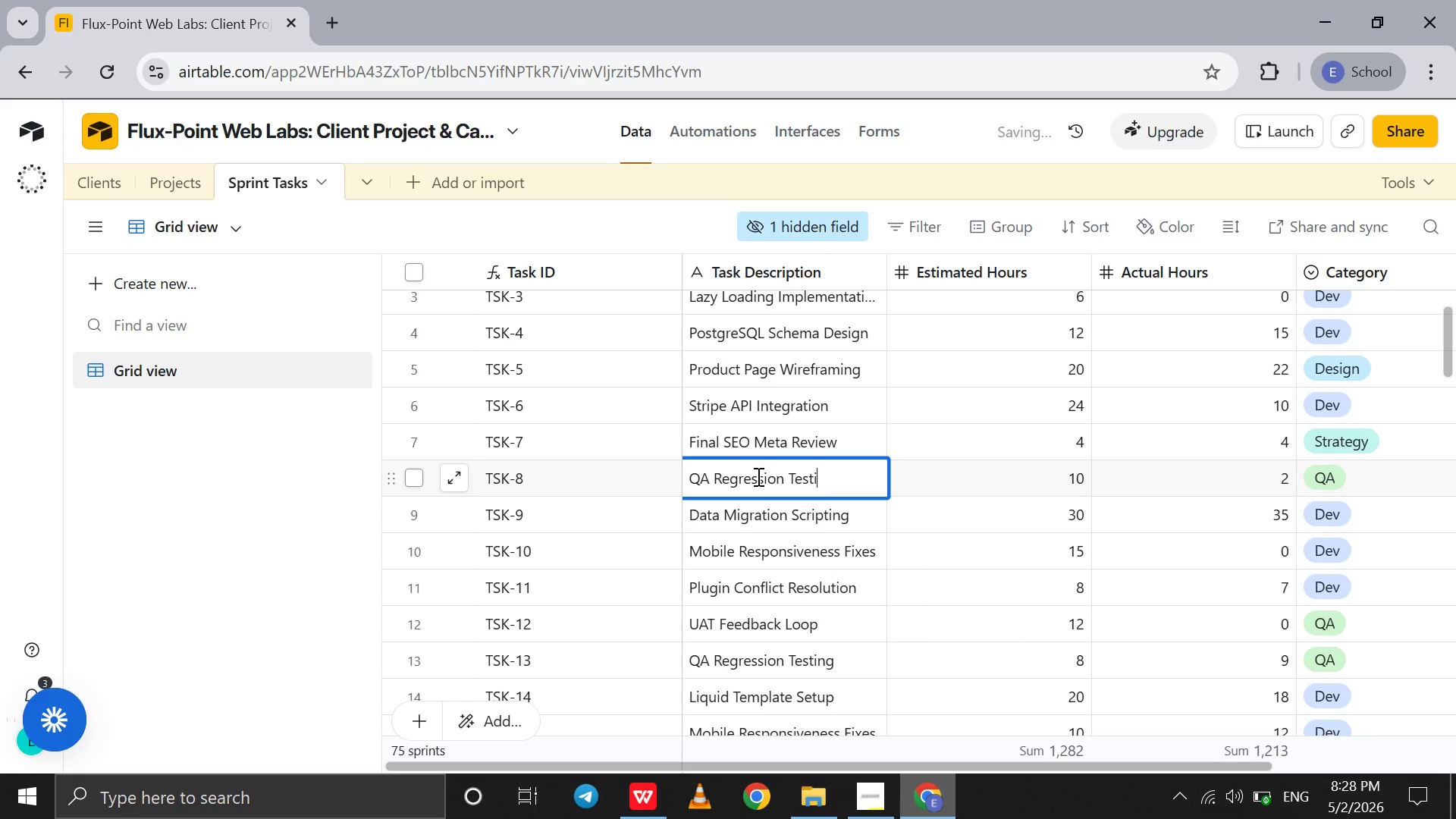 
key(N)
 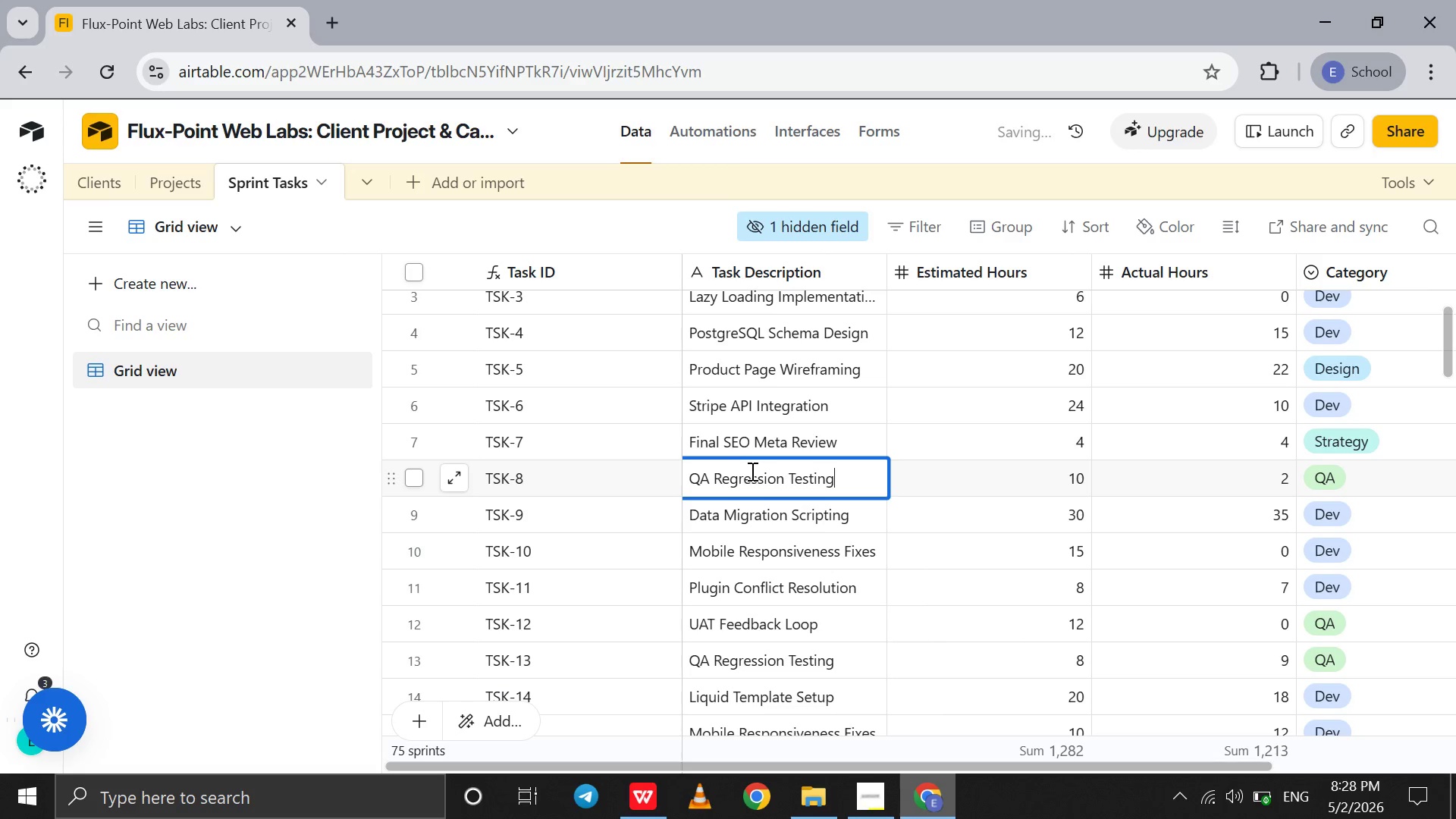 
key(G)
 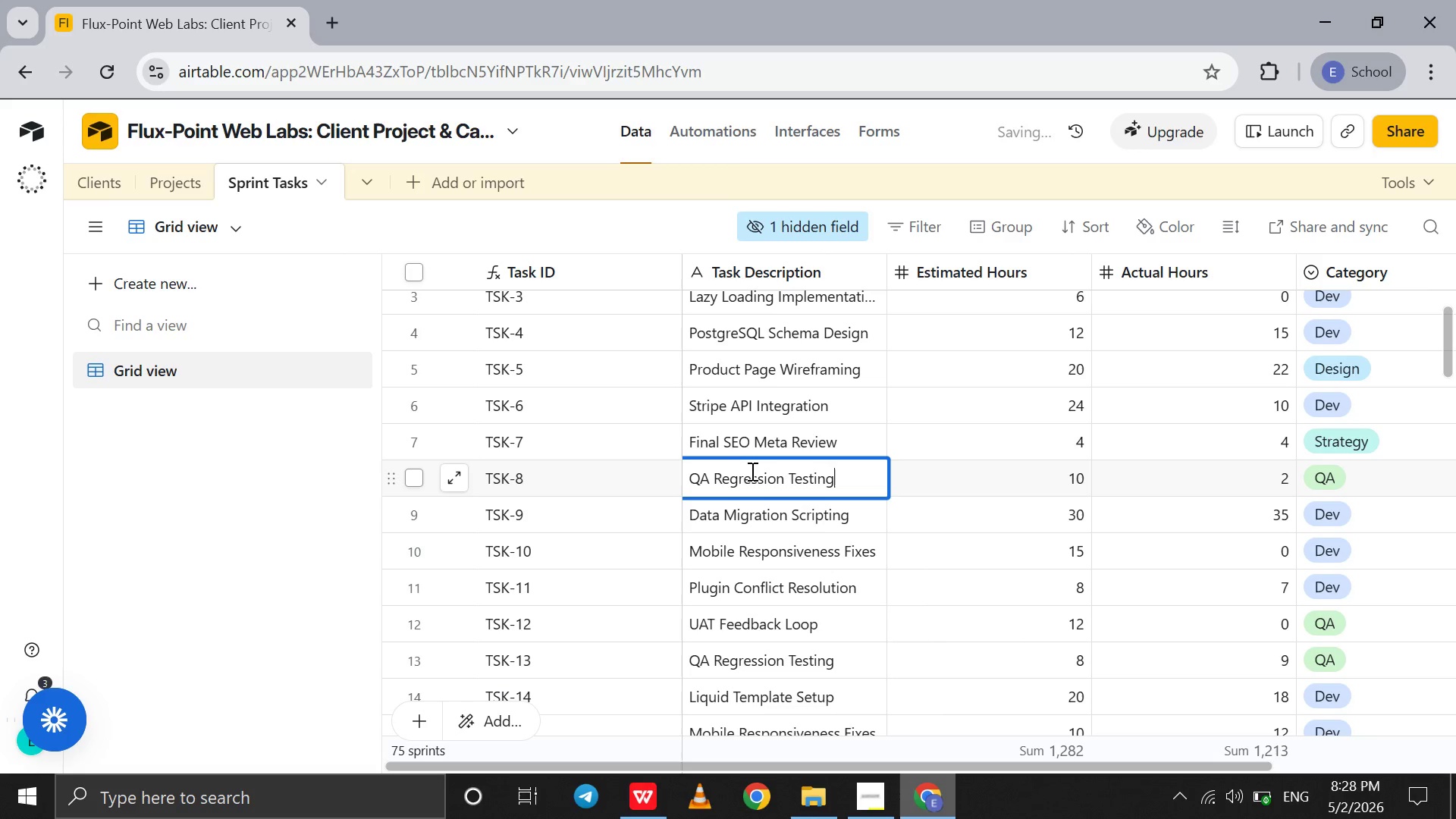 
key(Space)
 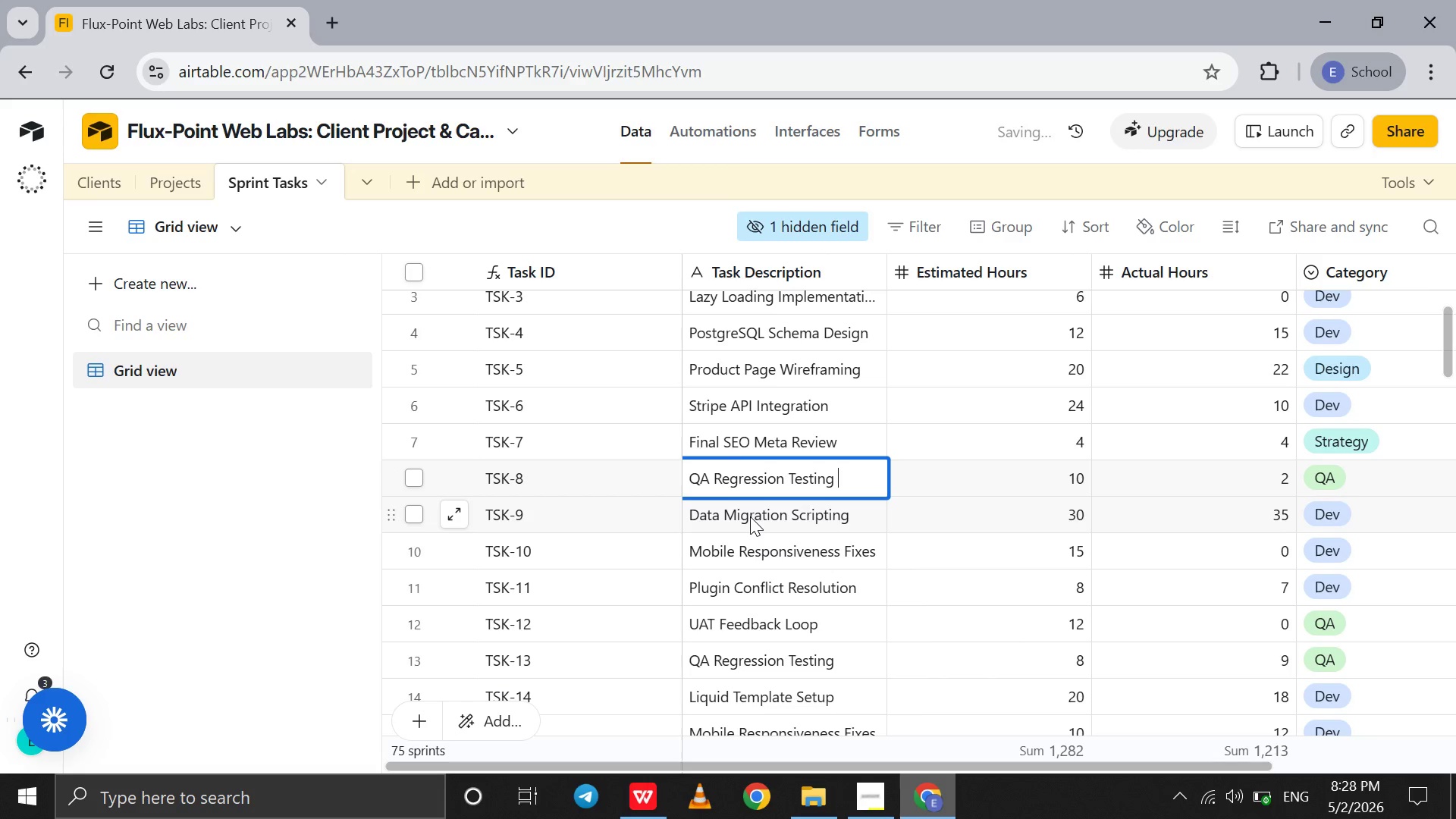 
left_click([750, 516])
 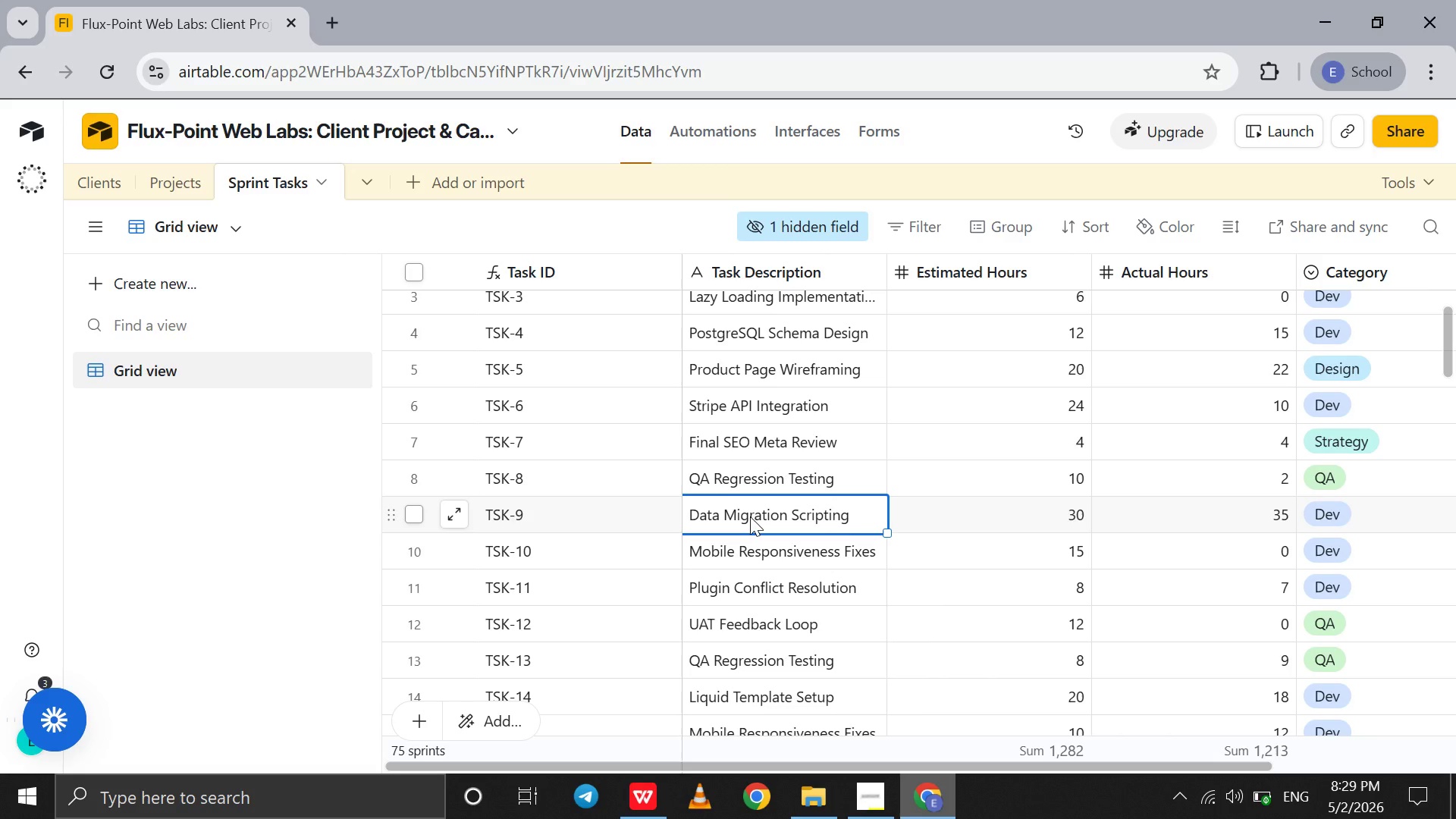 
wait(31.05)
 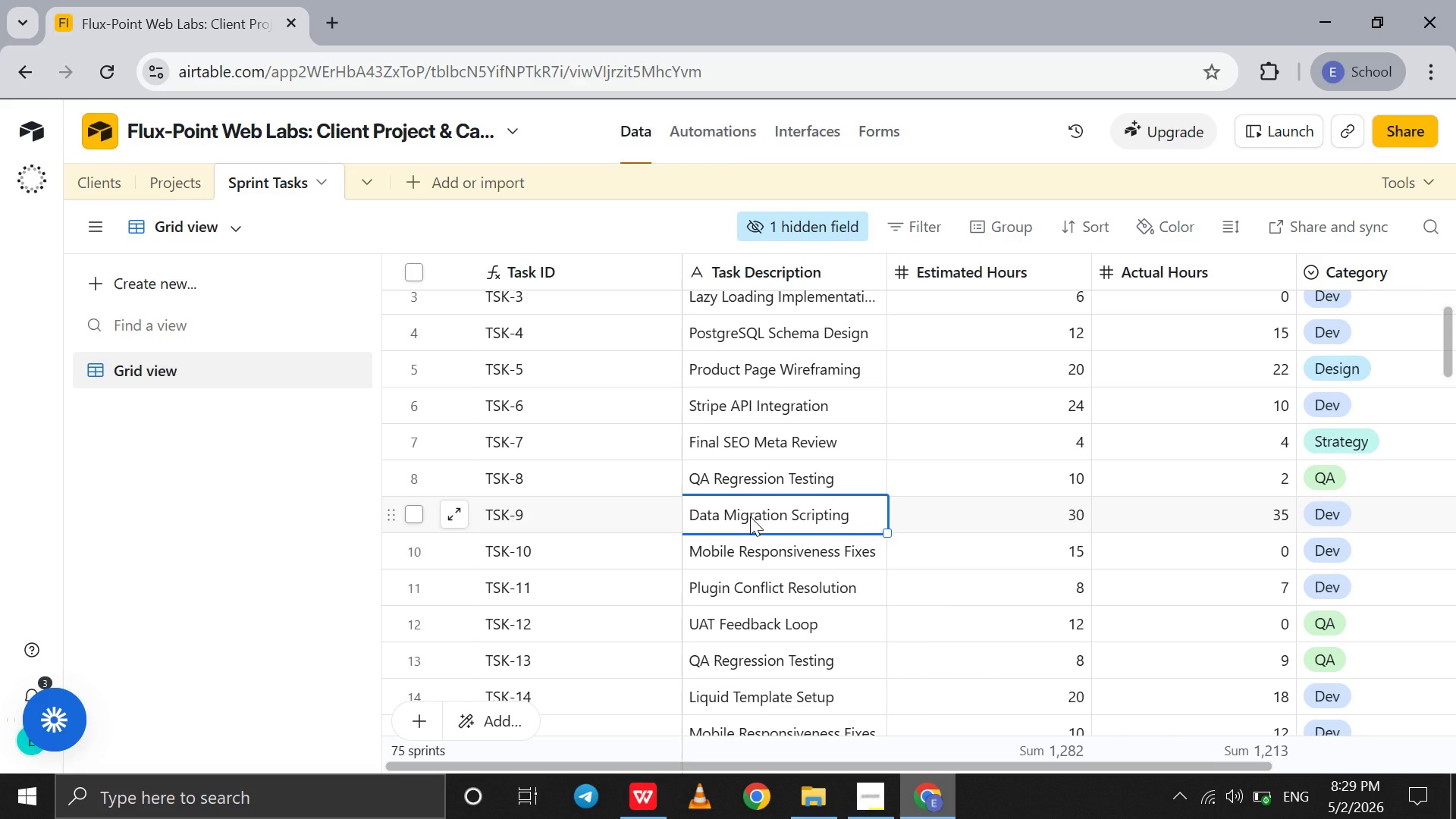 
key(ArrowRight)
 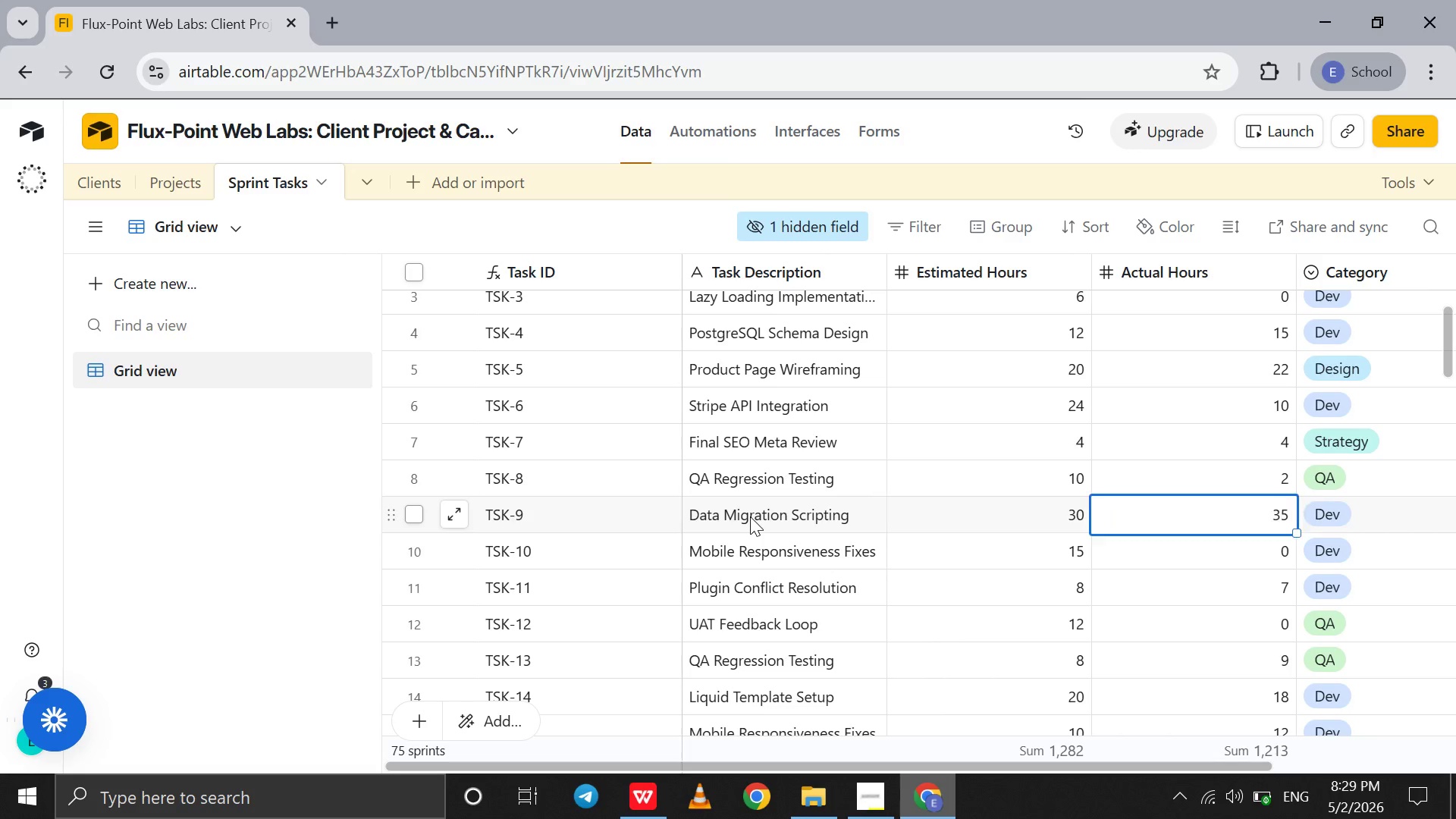 
key(ArrowRight)
 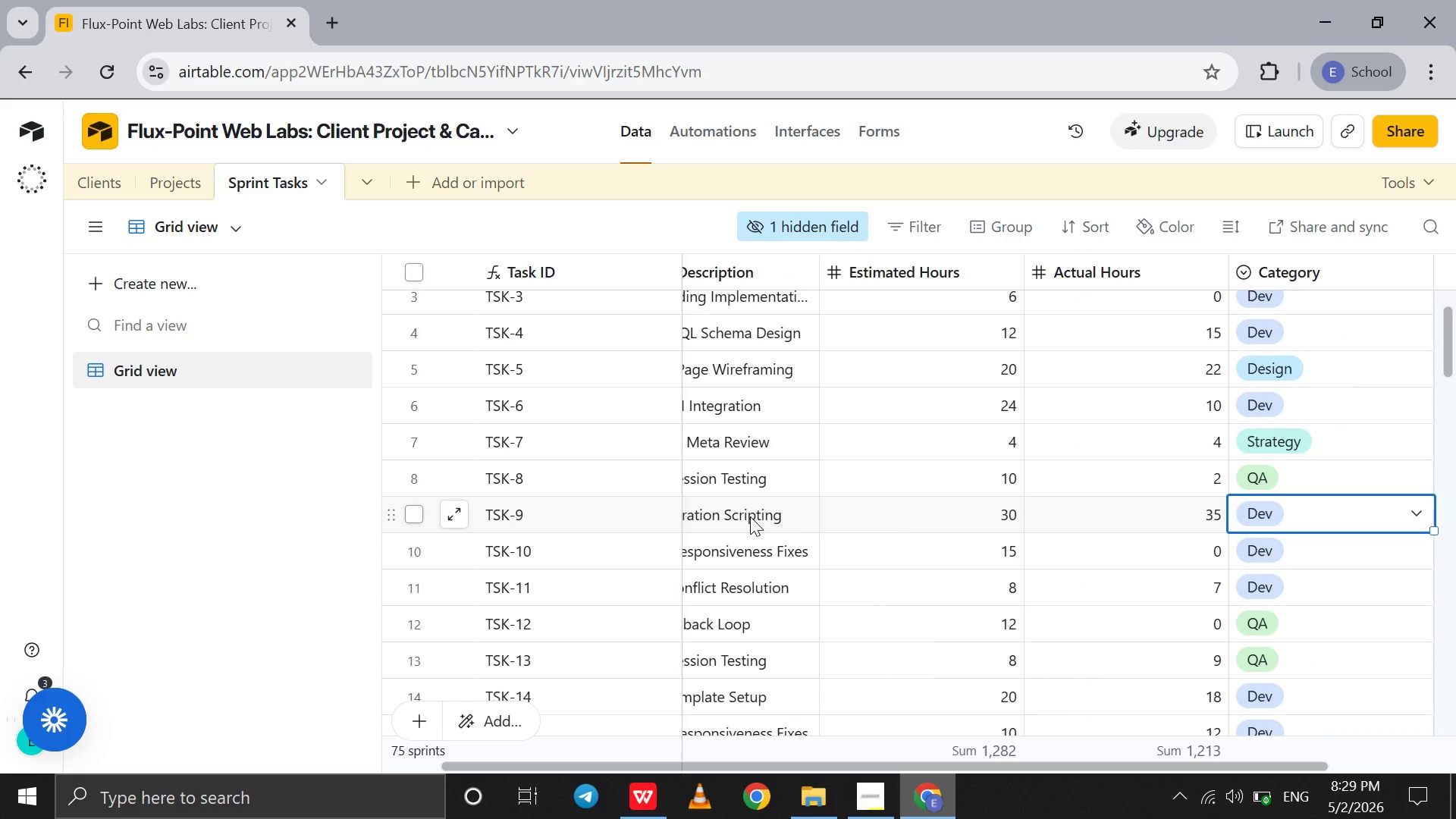 
key(ArrowRight)
 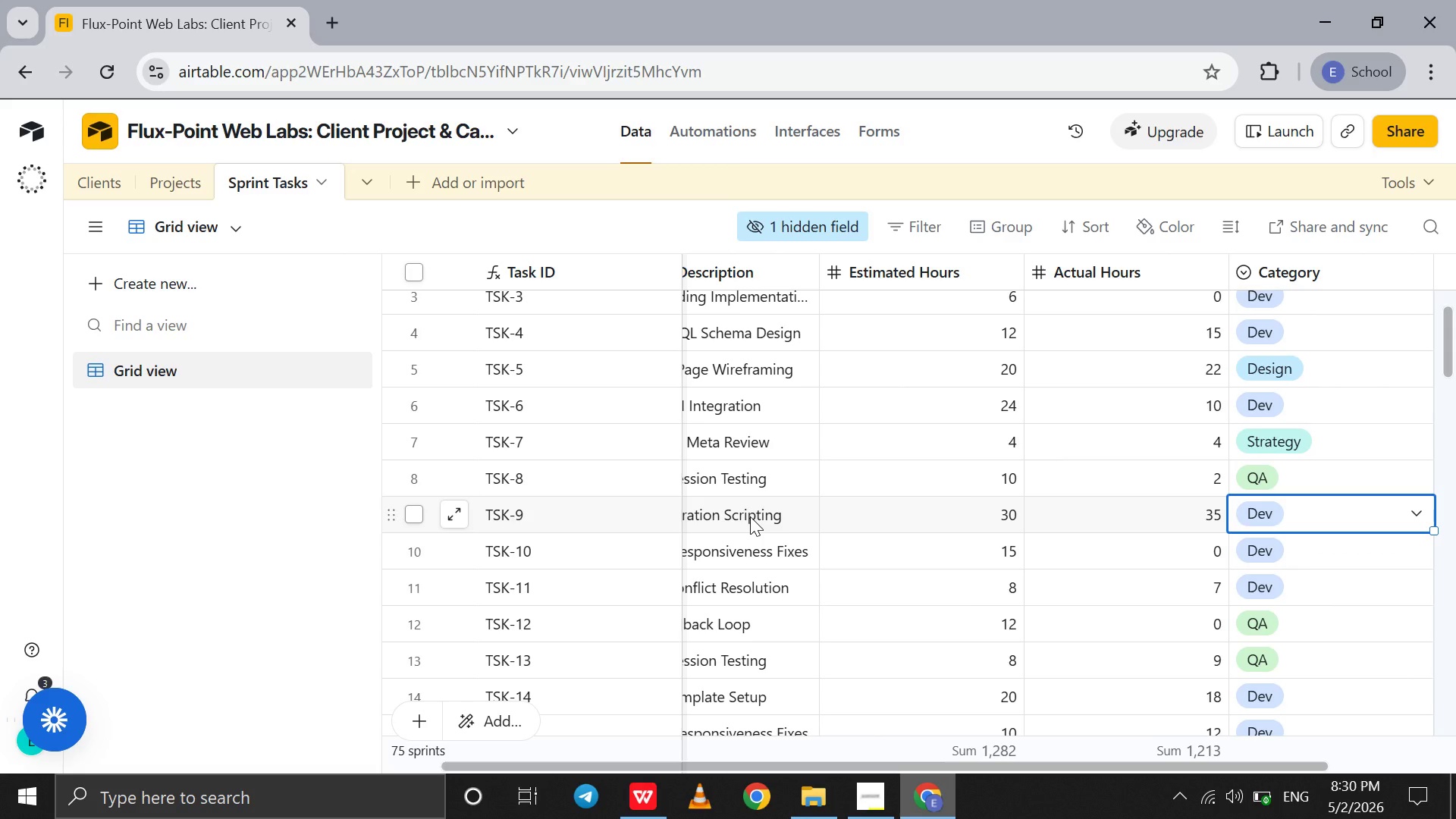 
wait(58.73)
 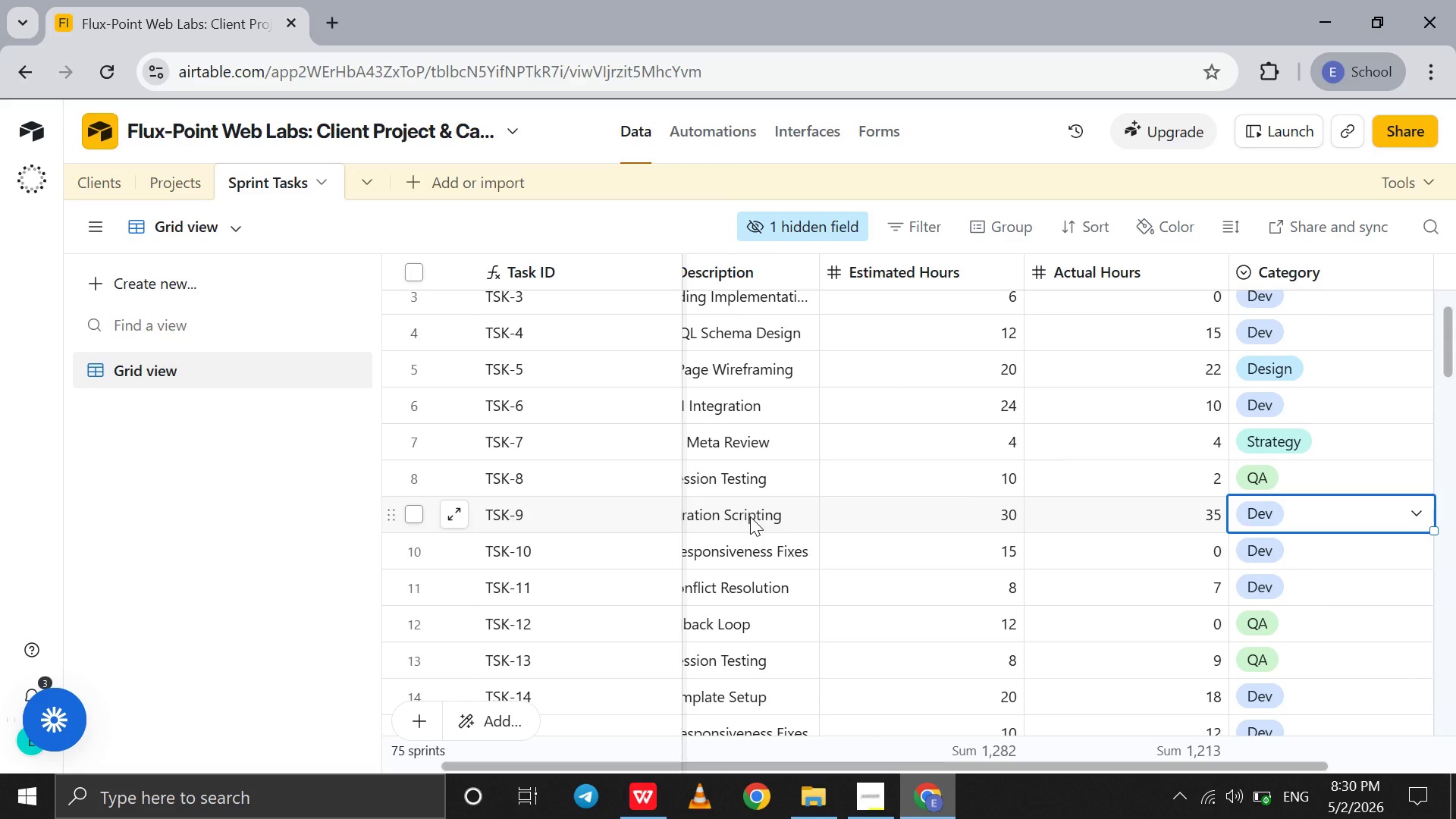 
left_click([110, 196])
 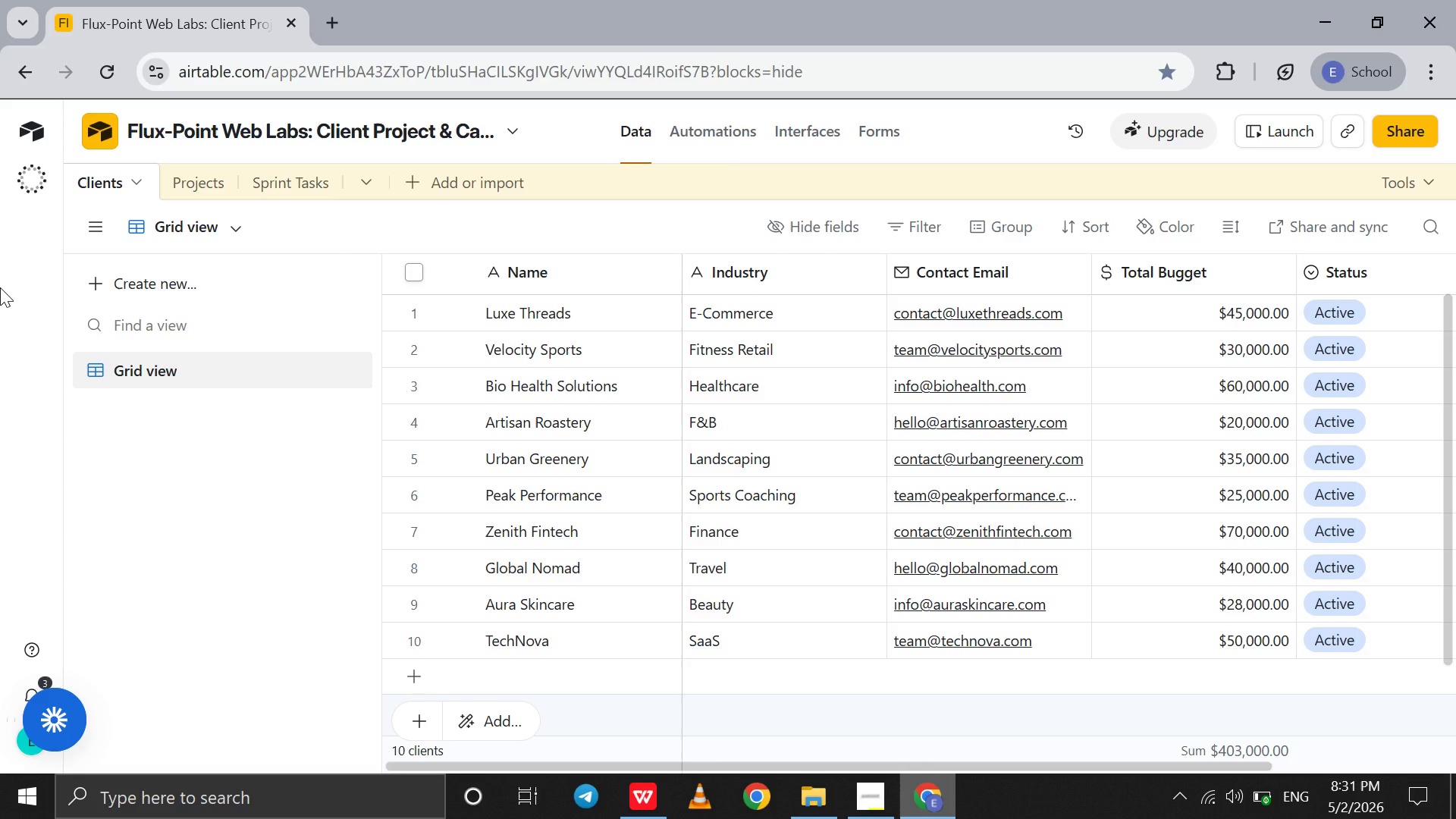 
wait(107.56)
 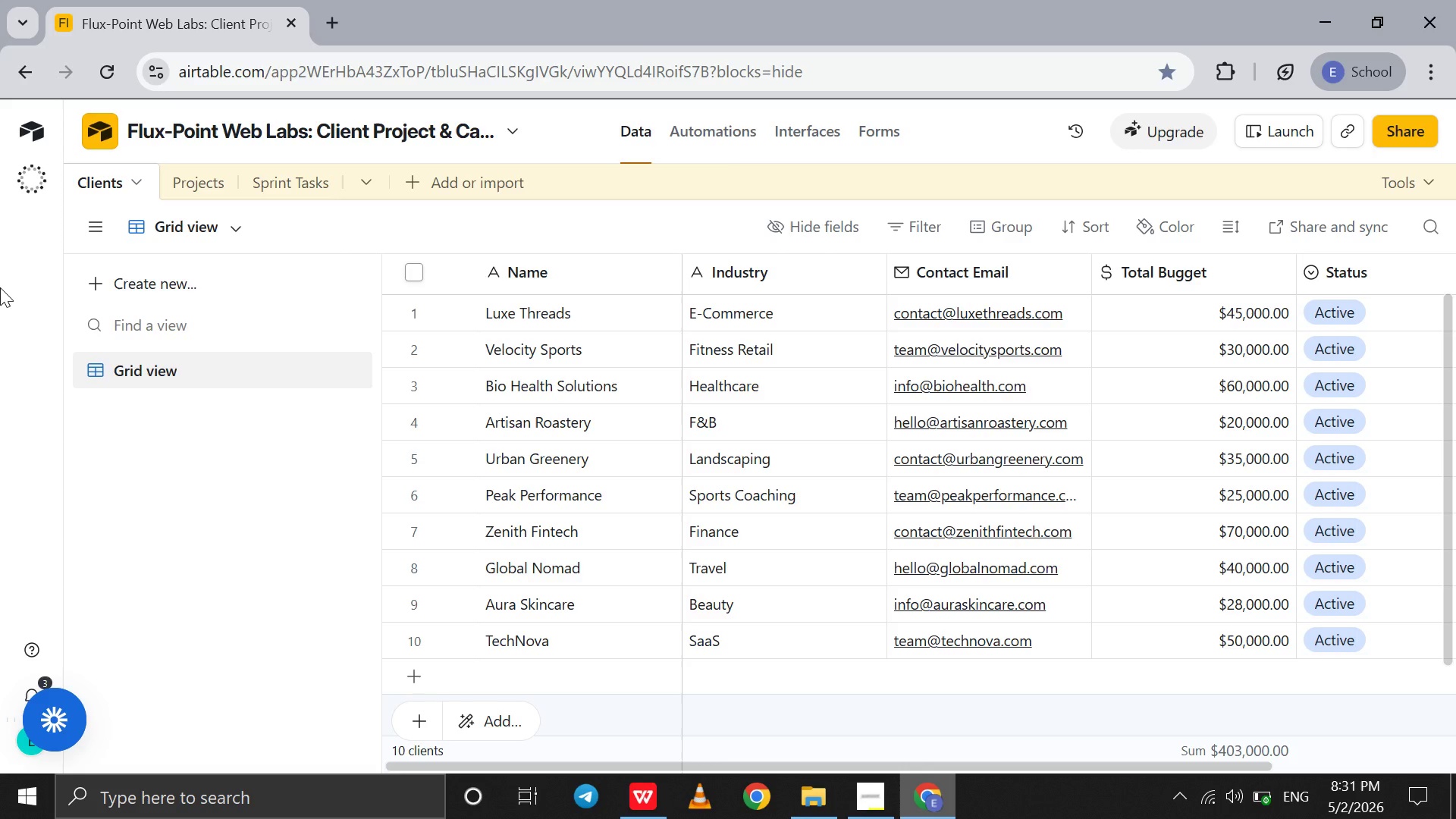 
scroll: coordinate [499, 474], scroll_direction: up, amount: 45.0
 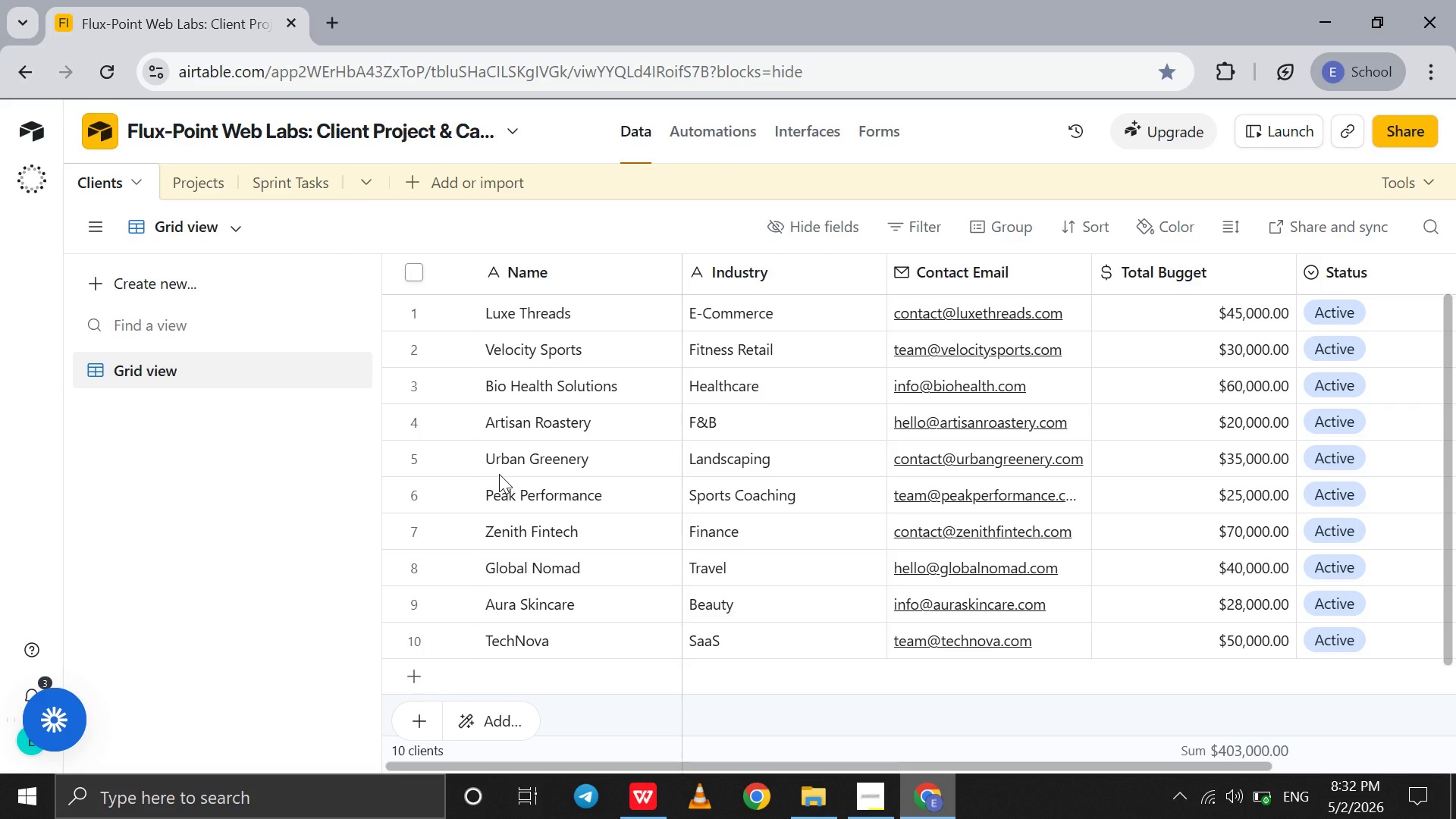 
mouse_move([383, 382])
 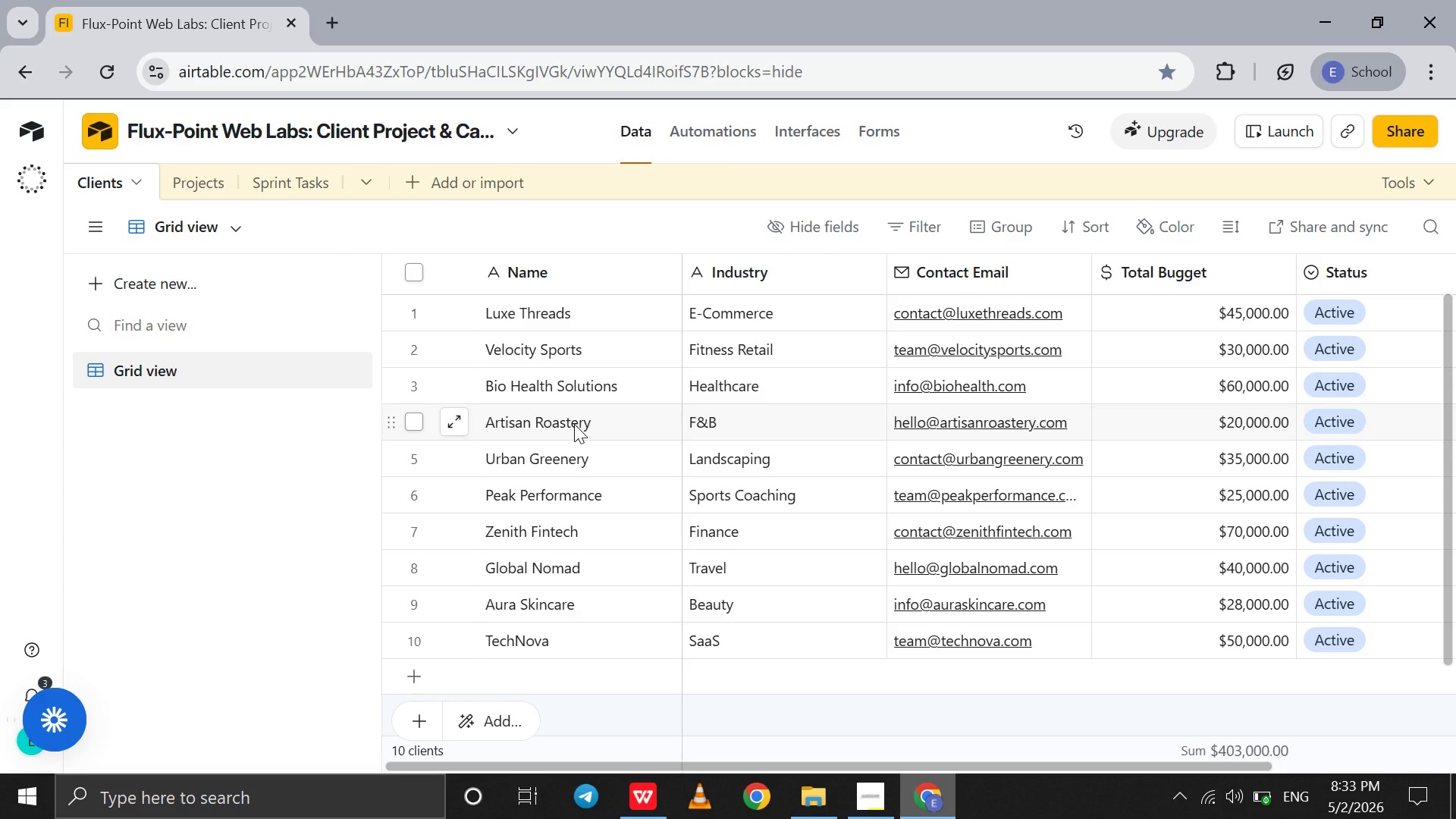 
wait(67.28)
 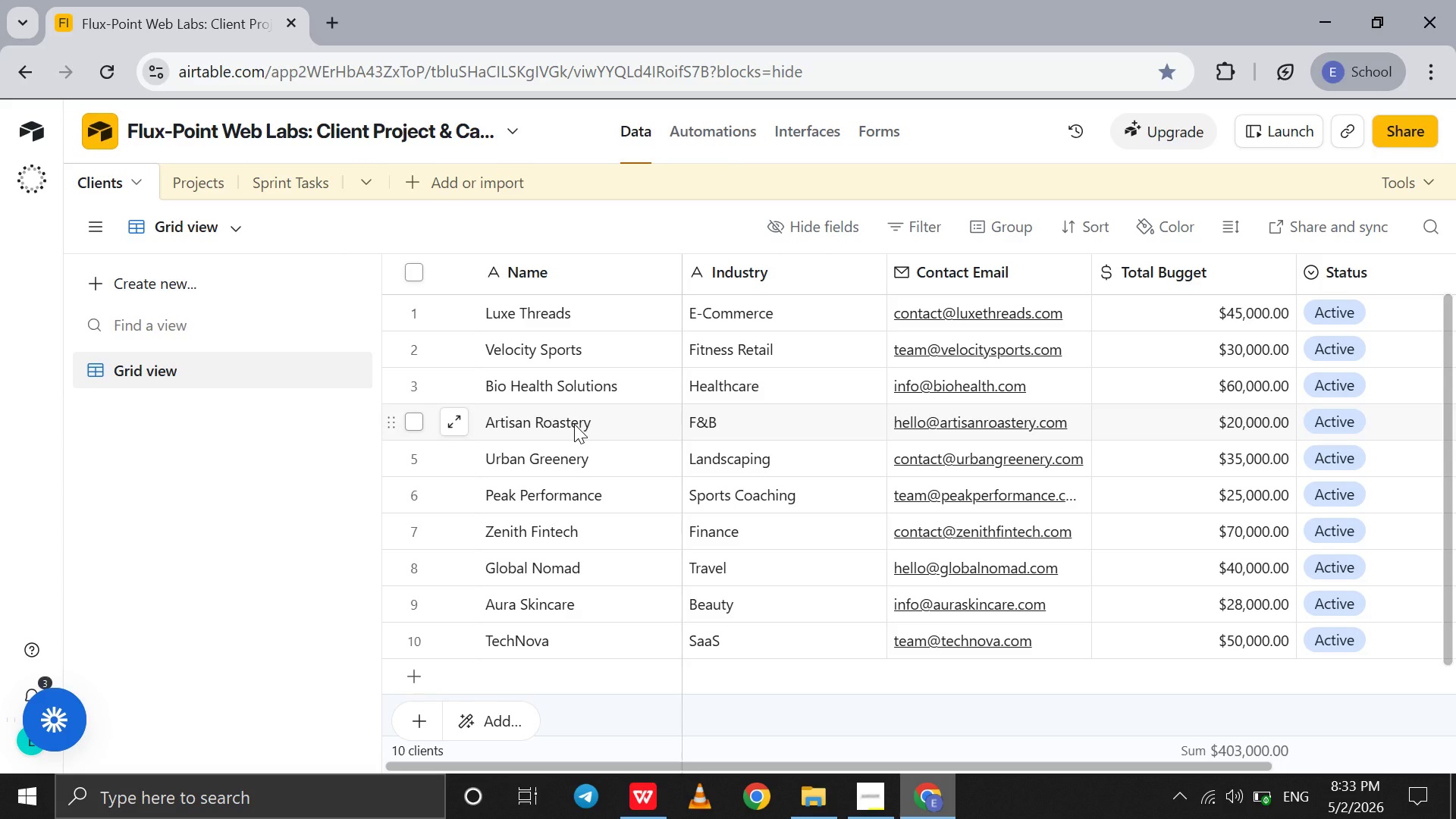 
left_click([878, 797])